 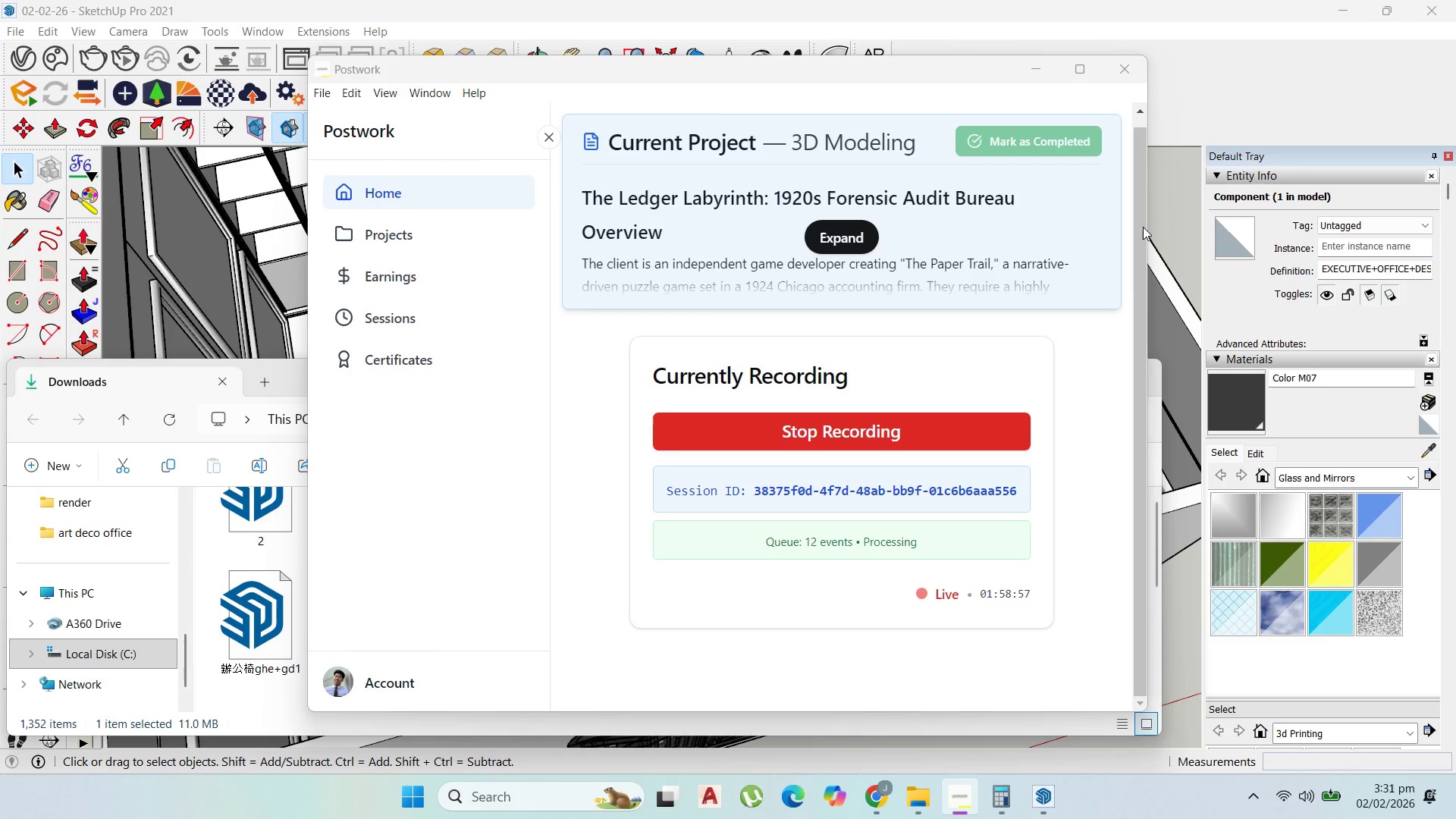 
scroll: coordinate [814, 384], scroll_direction: down, amount: 9.0
 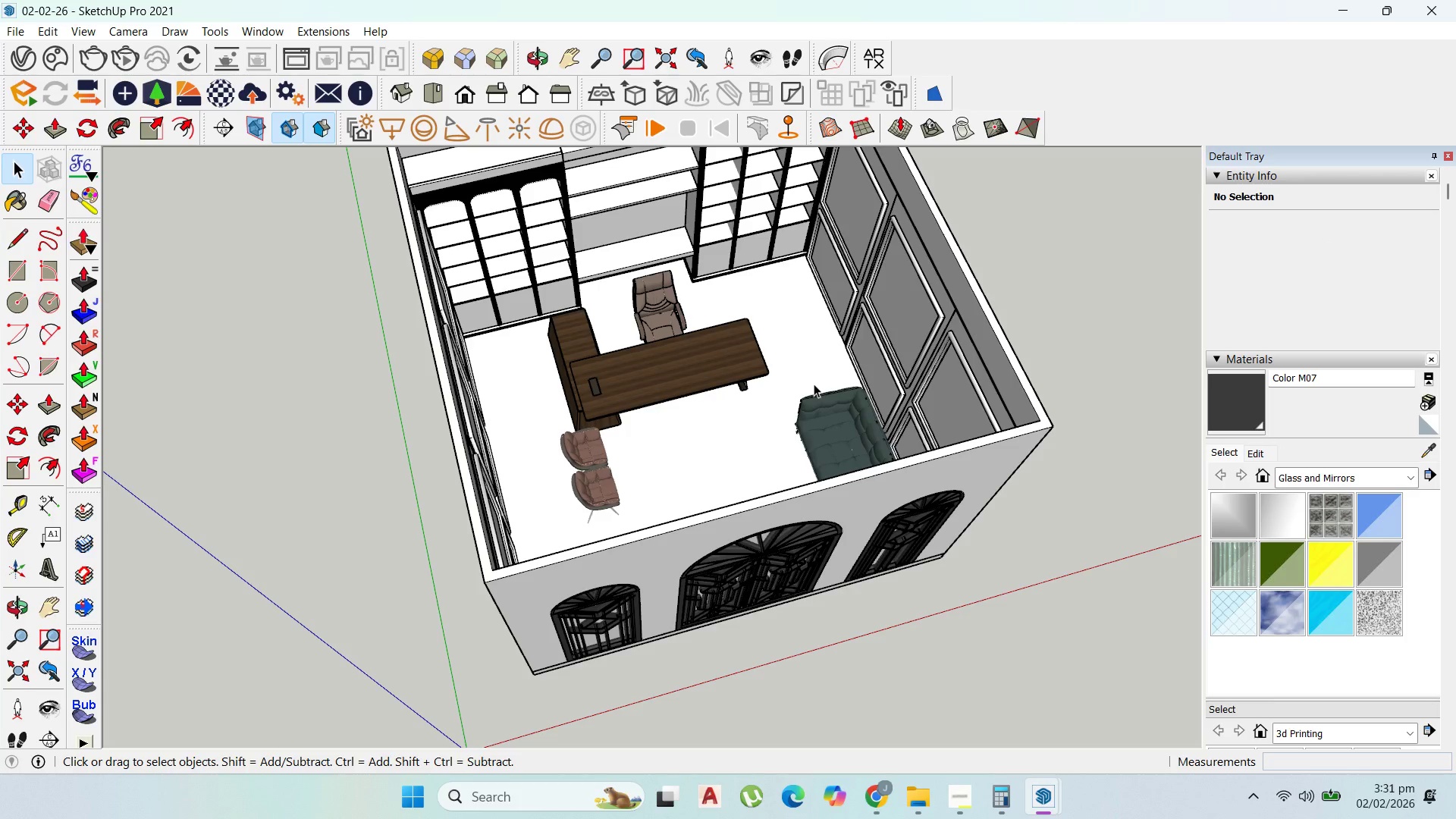 
scroll: coordinate [756, 367], scroll_direction: up, amount: 8.0
 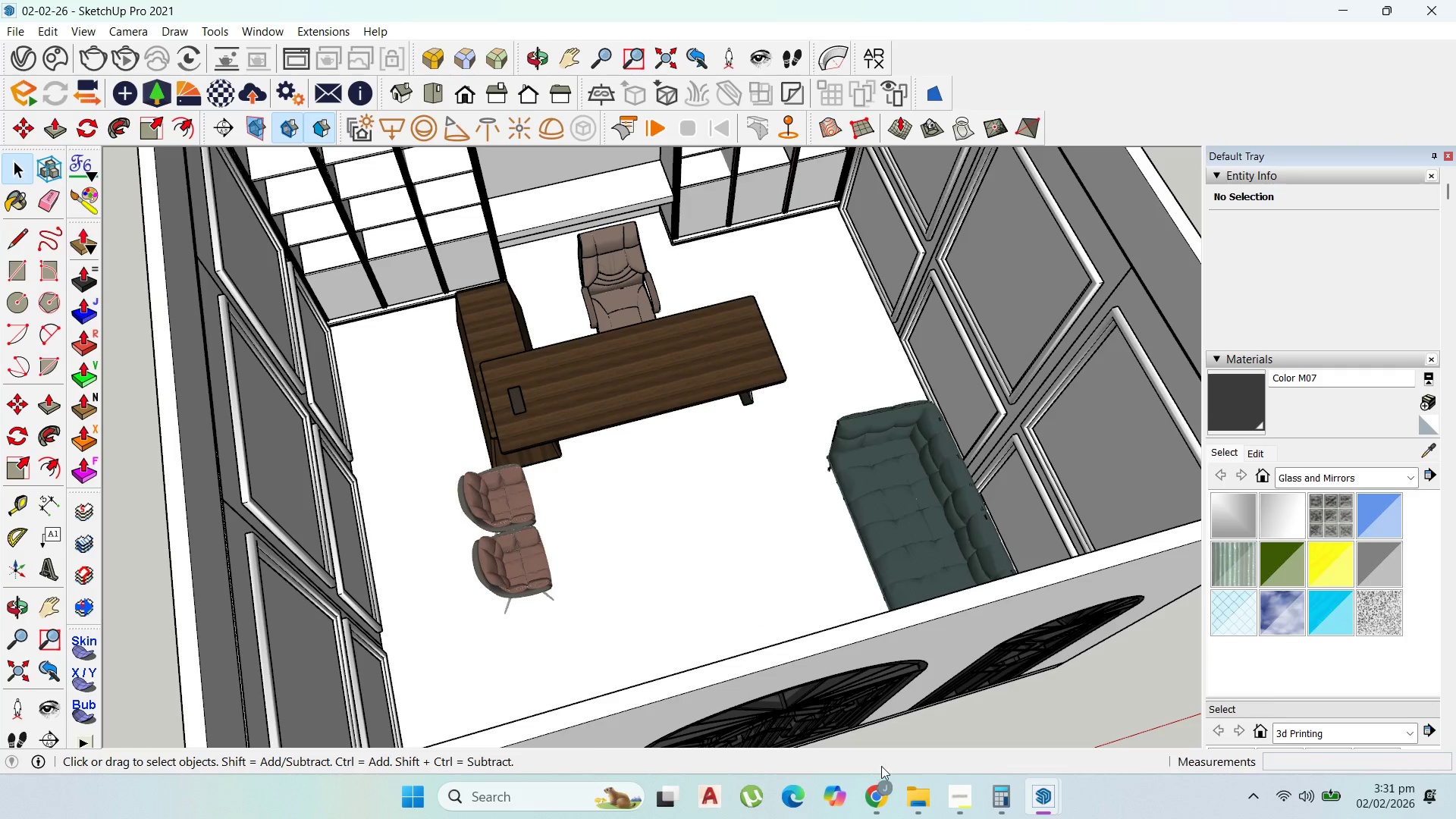 
mouse_move([907, 773])
 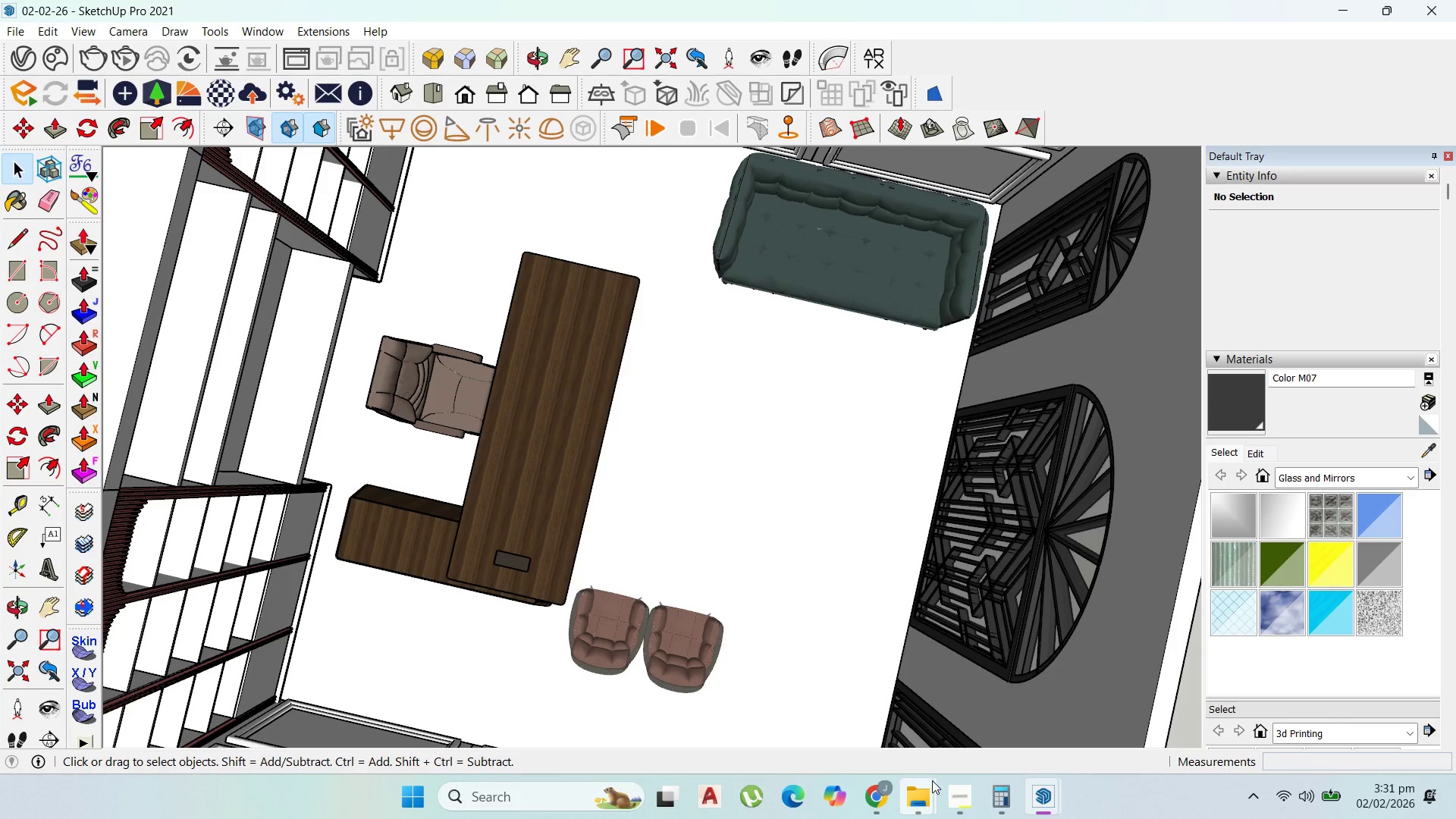 
wait(7.94)
 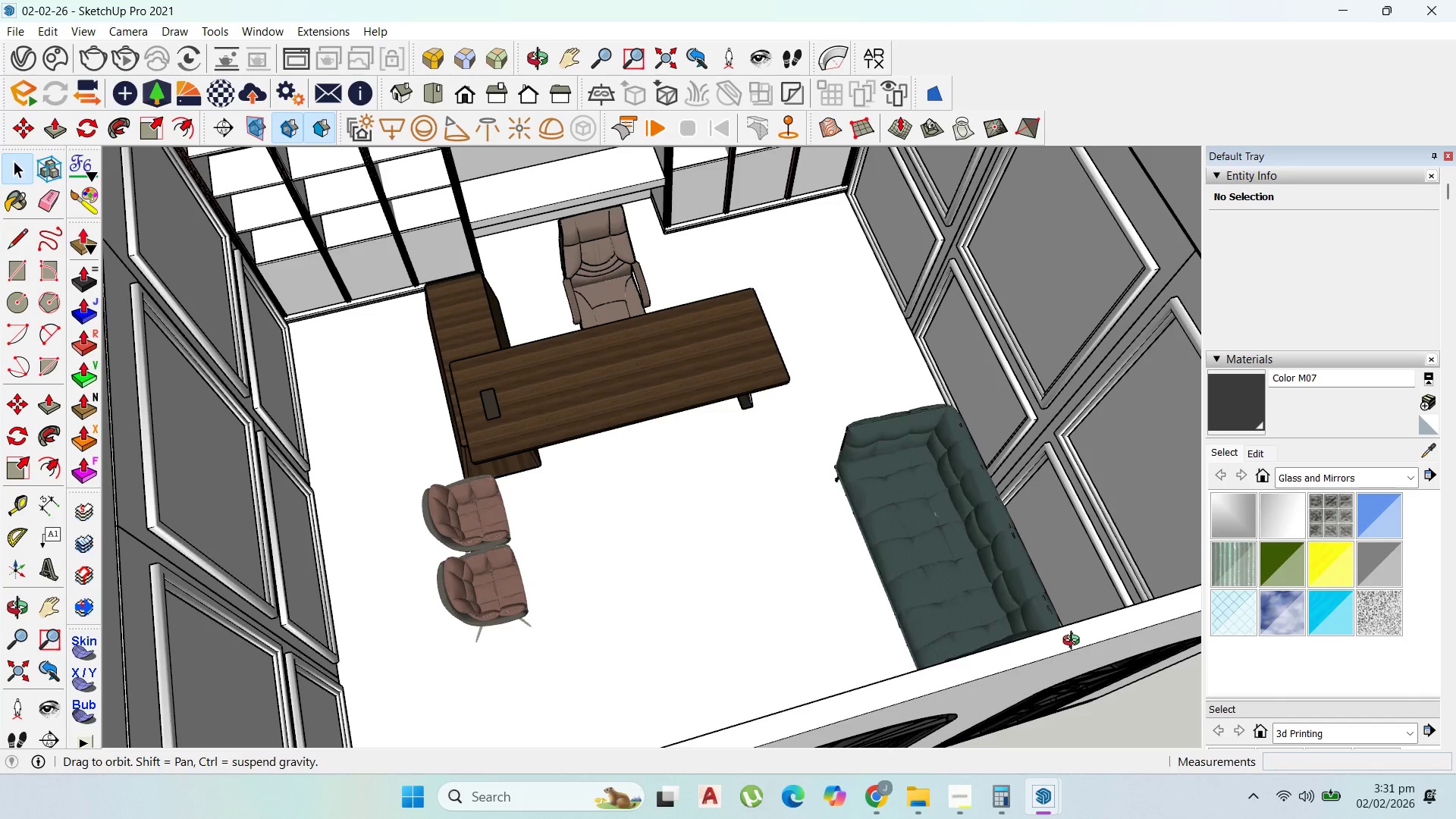 
left_click([1018, 734])
 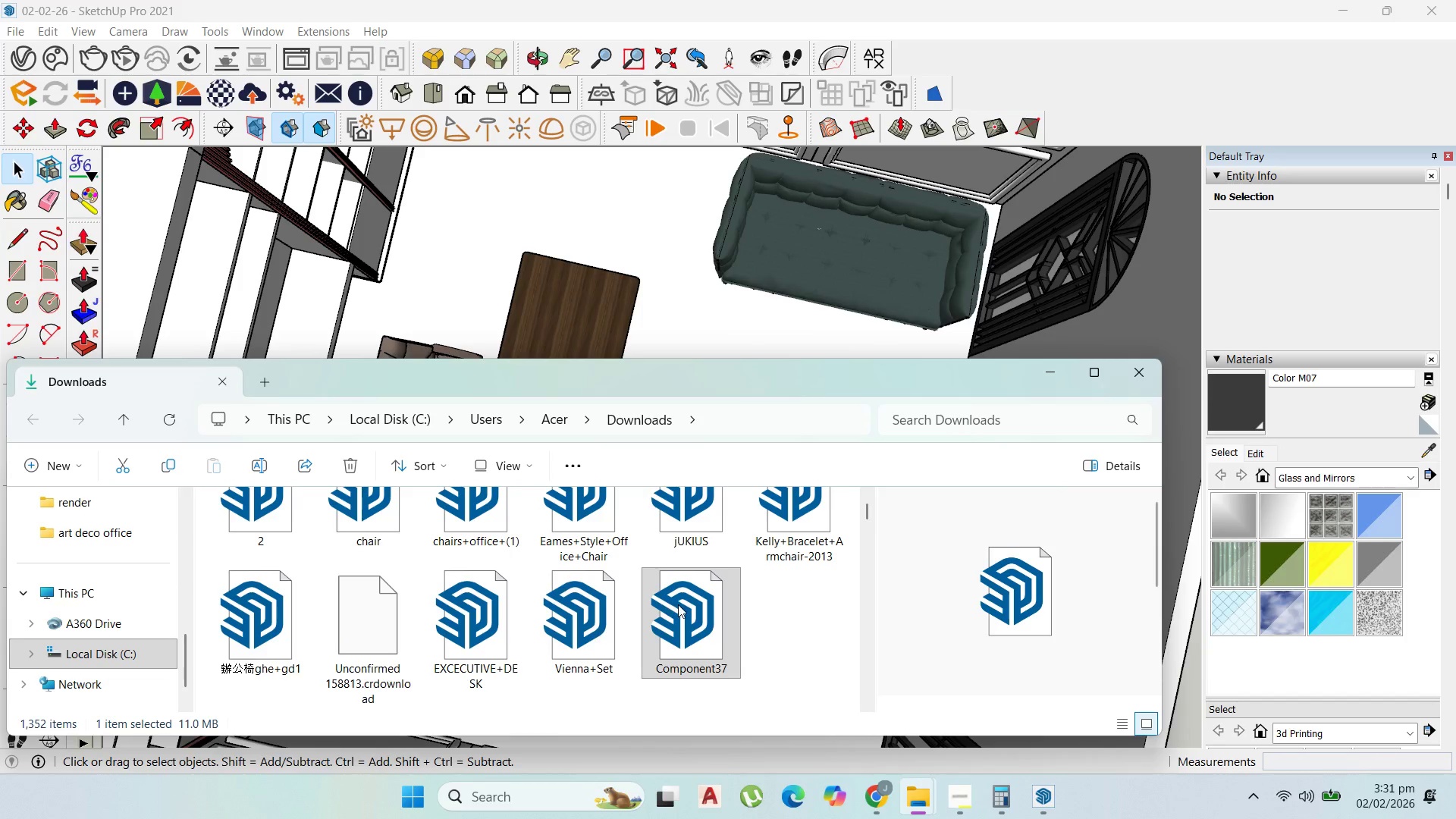 
double_click([679, 606])
 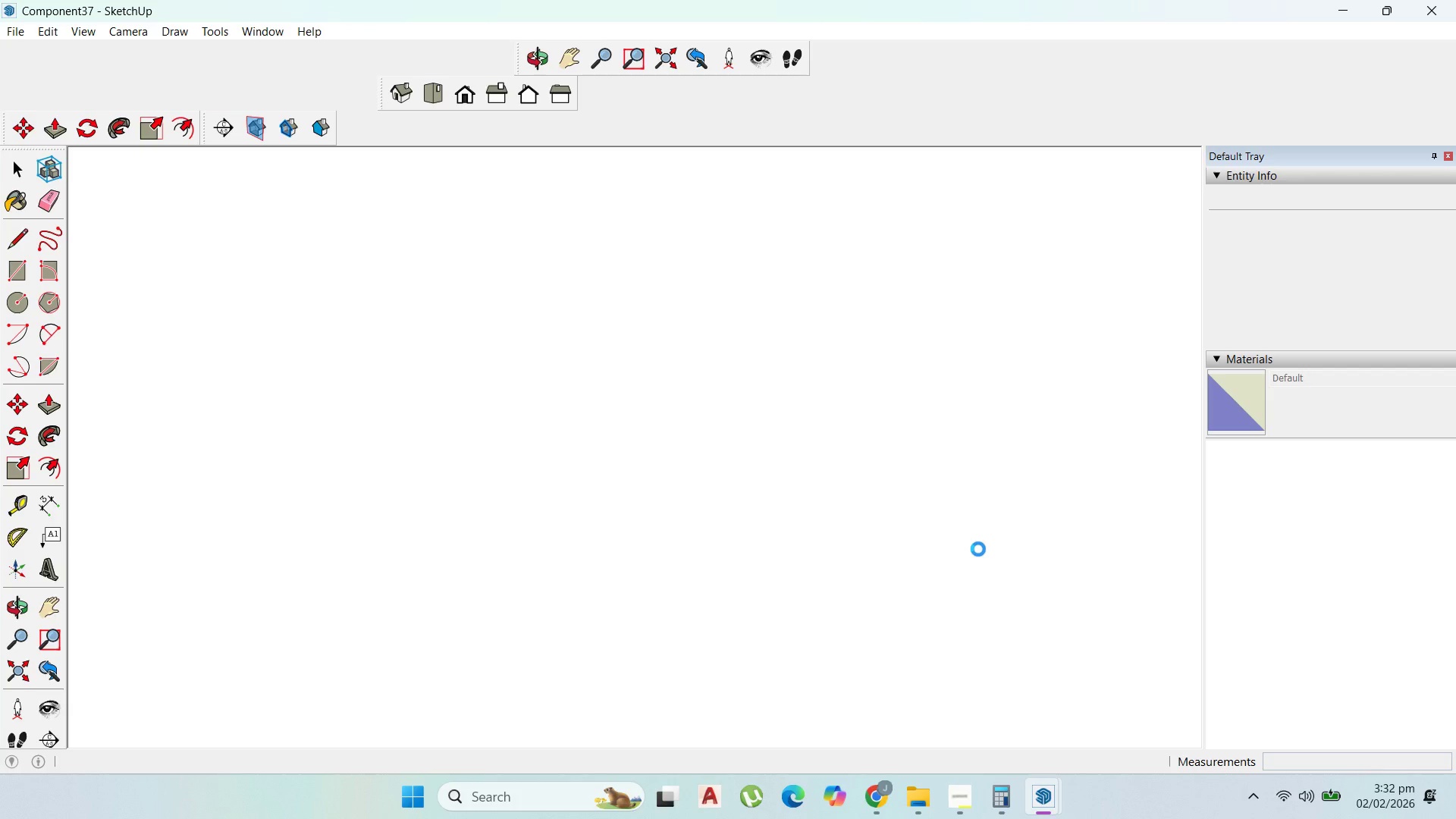 
wait(54.2)
 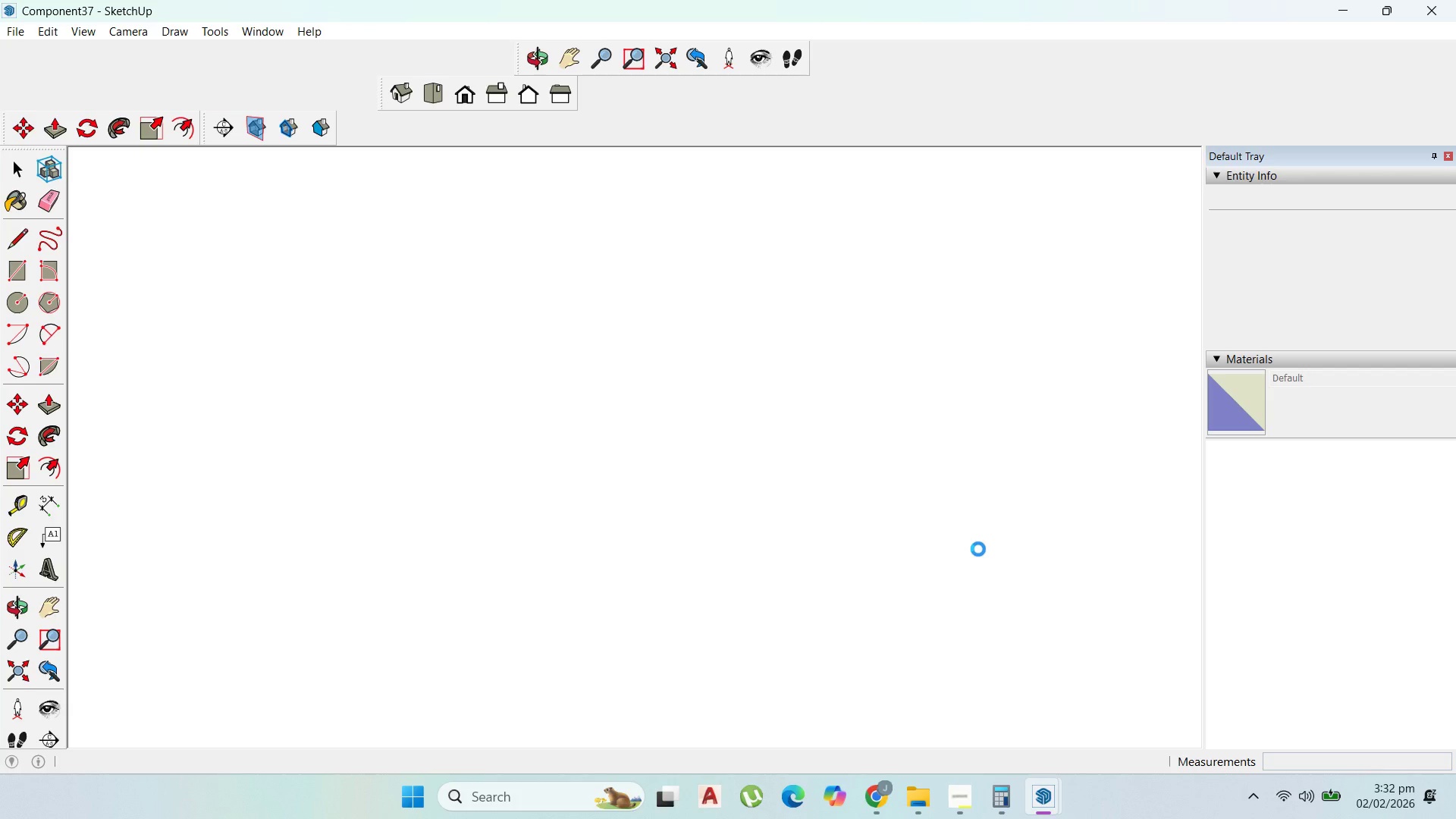 
scroll: coordinate [641, 628], scroll_direction: down, amount: 8.0
 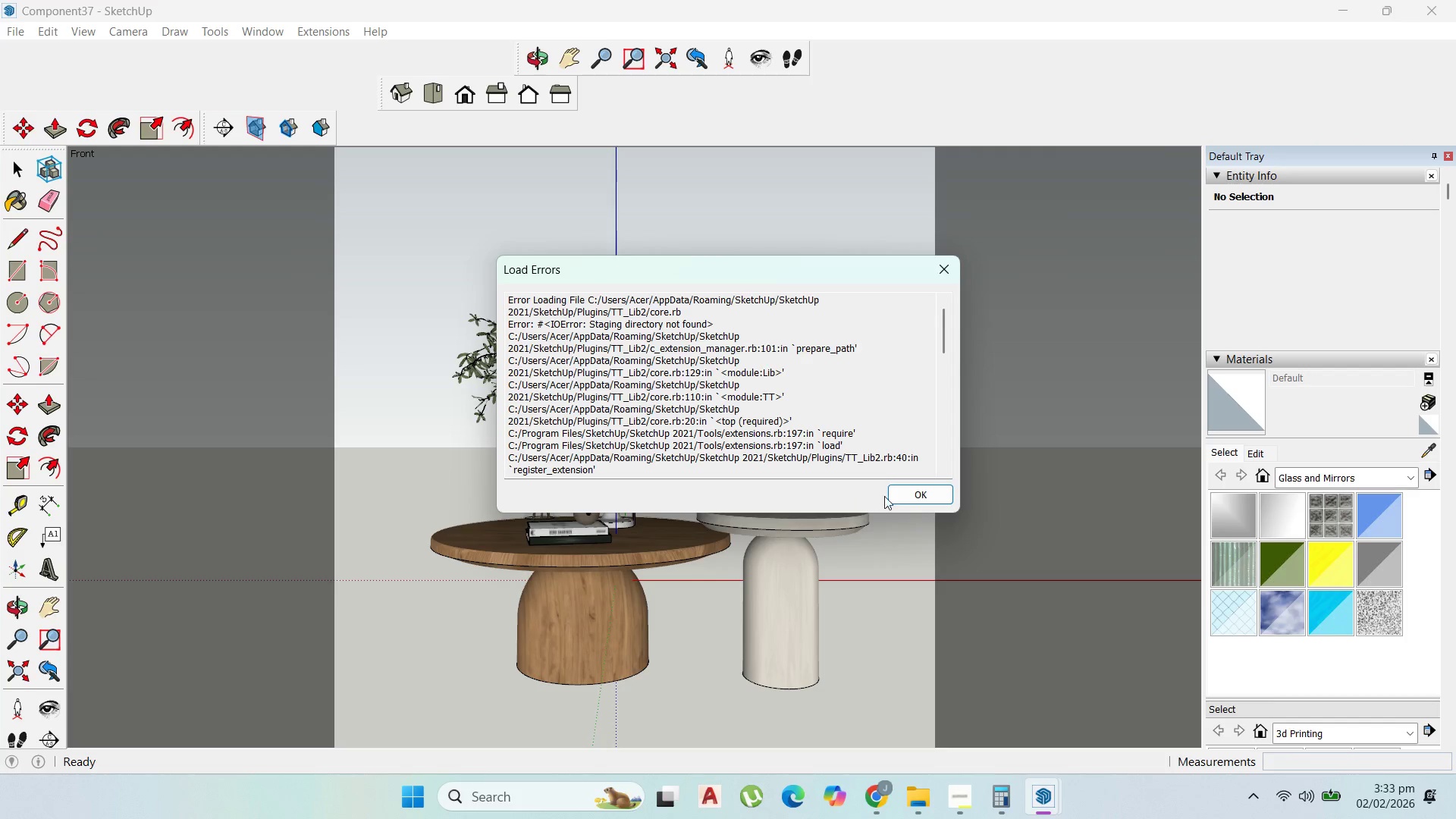 
left_click([905, 501])
 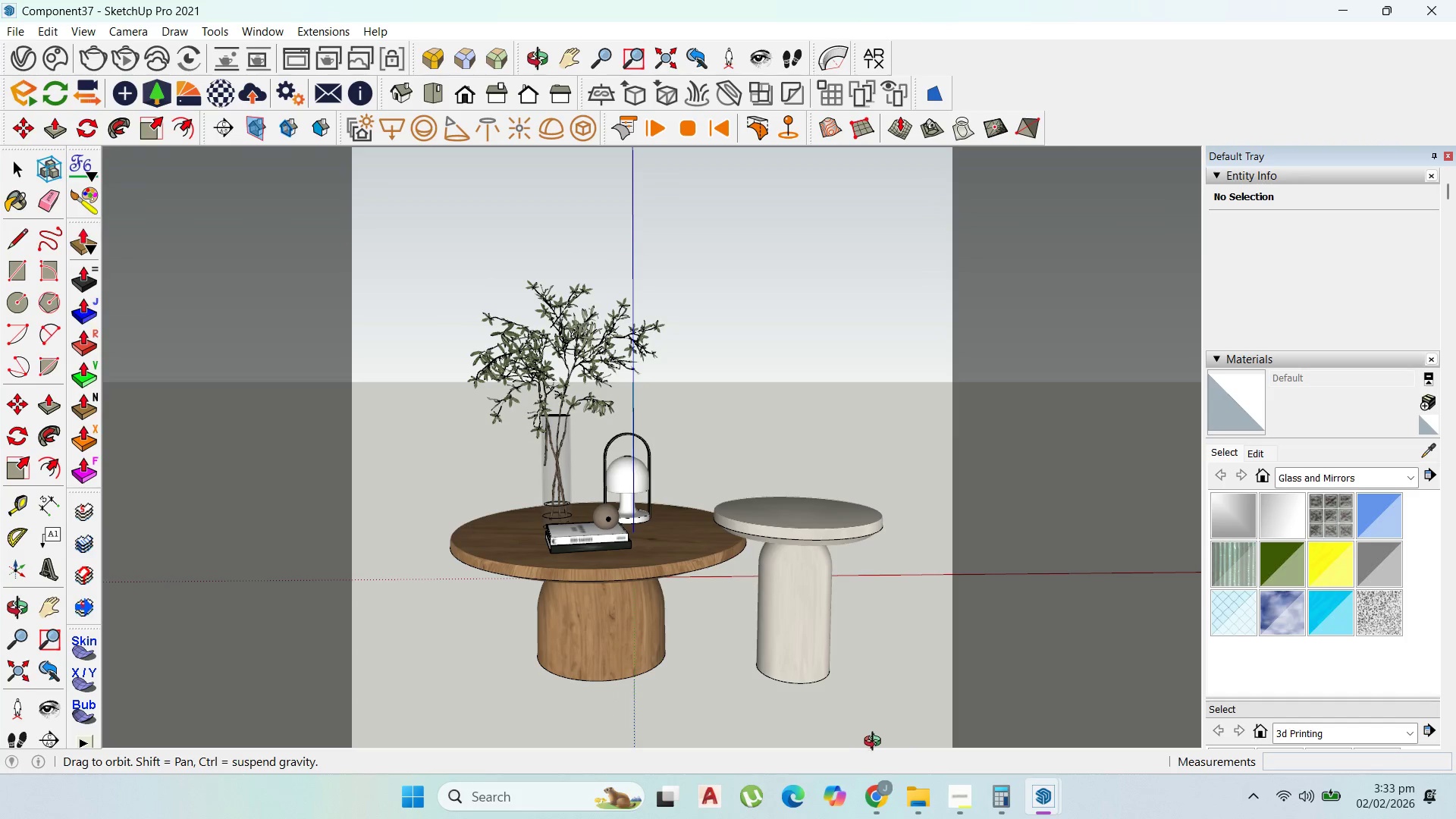 
scroll: coordinate [808, 617], scroll_direction: down, amount: 8.0
 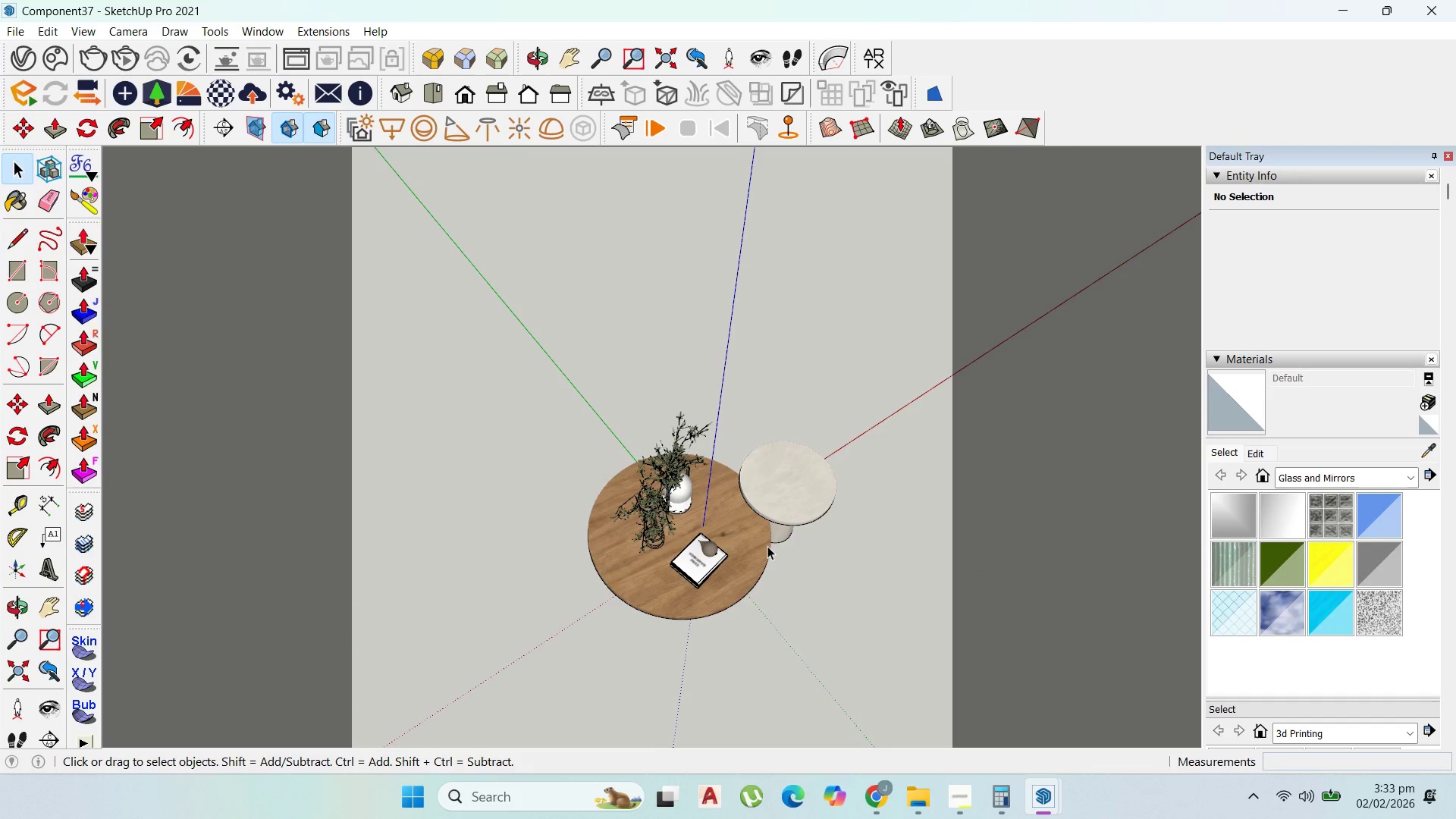 
scroll: coordinate [756, 536], scroll_direction: up, amount: 3.0
 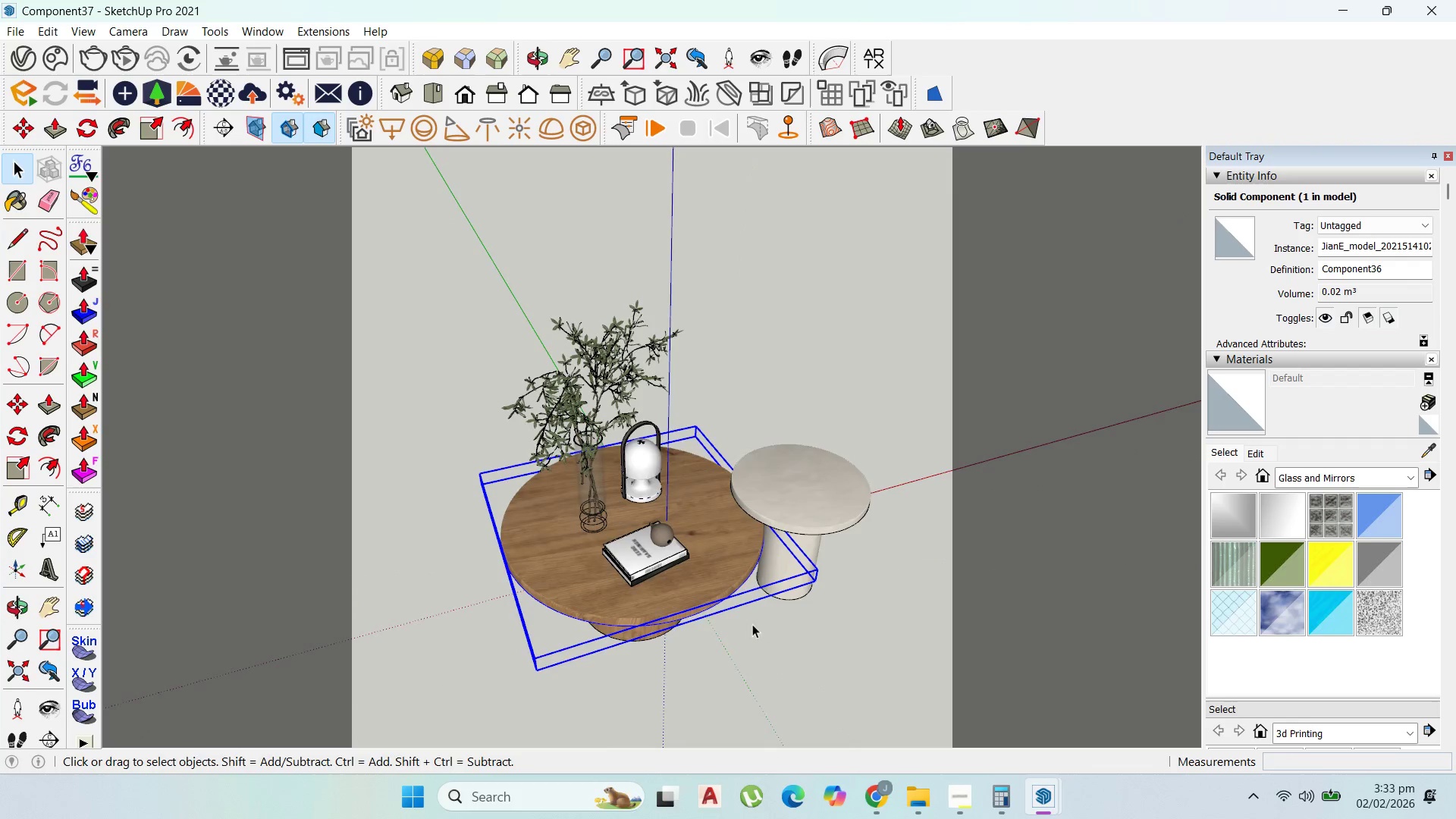 
left_click_drag(start_coordinate=[829, 656], to_coordinate=[524, 306])
 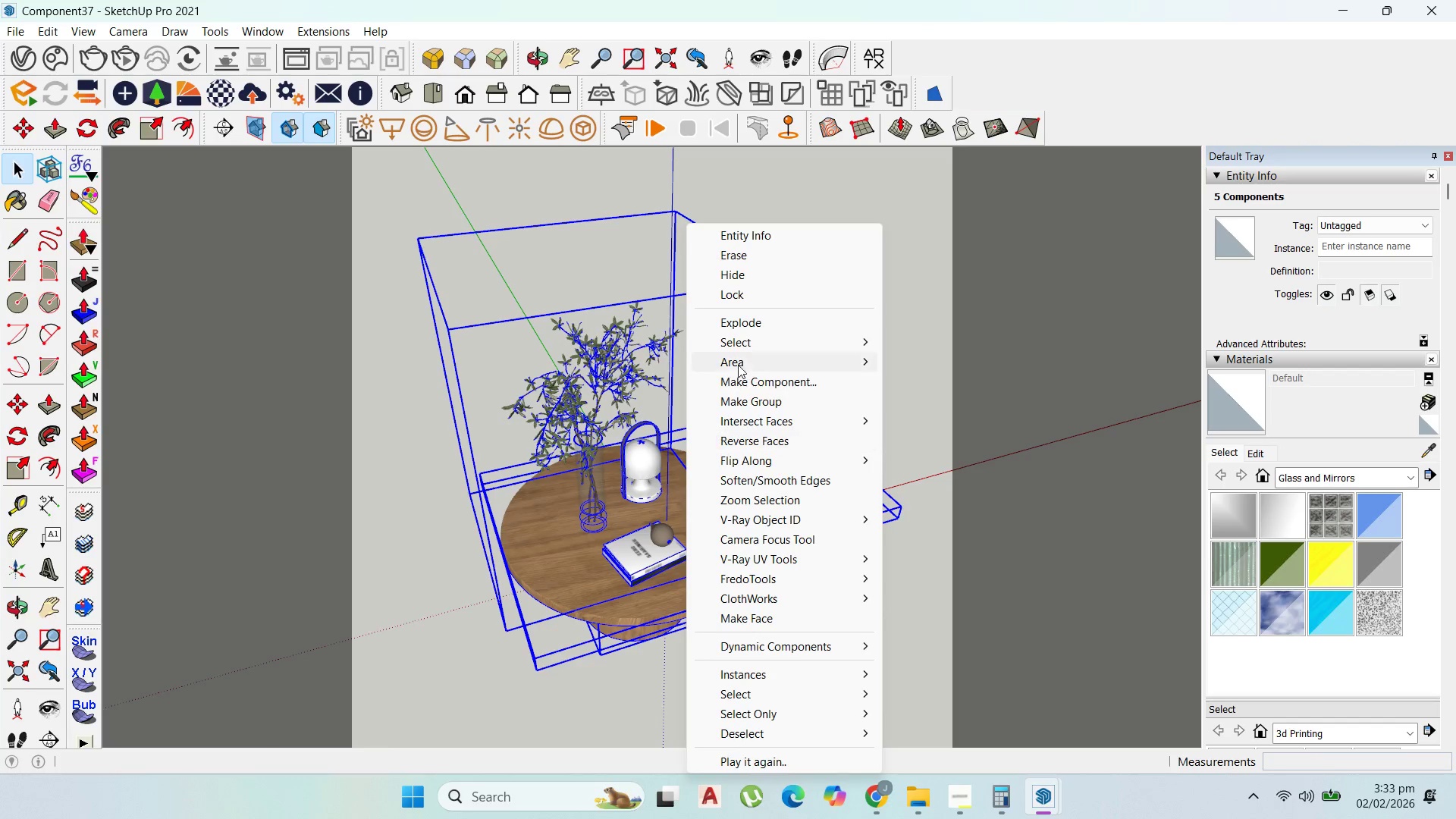 
left_click([754, 400])
 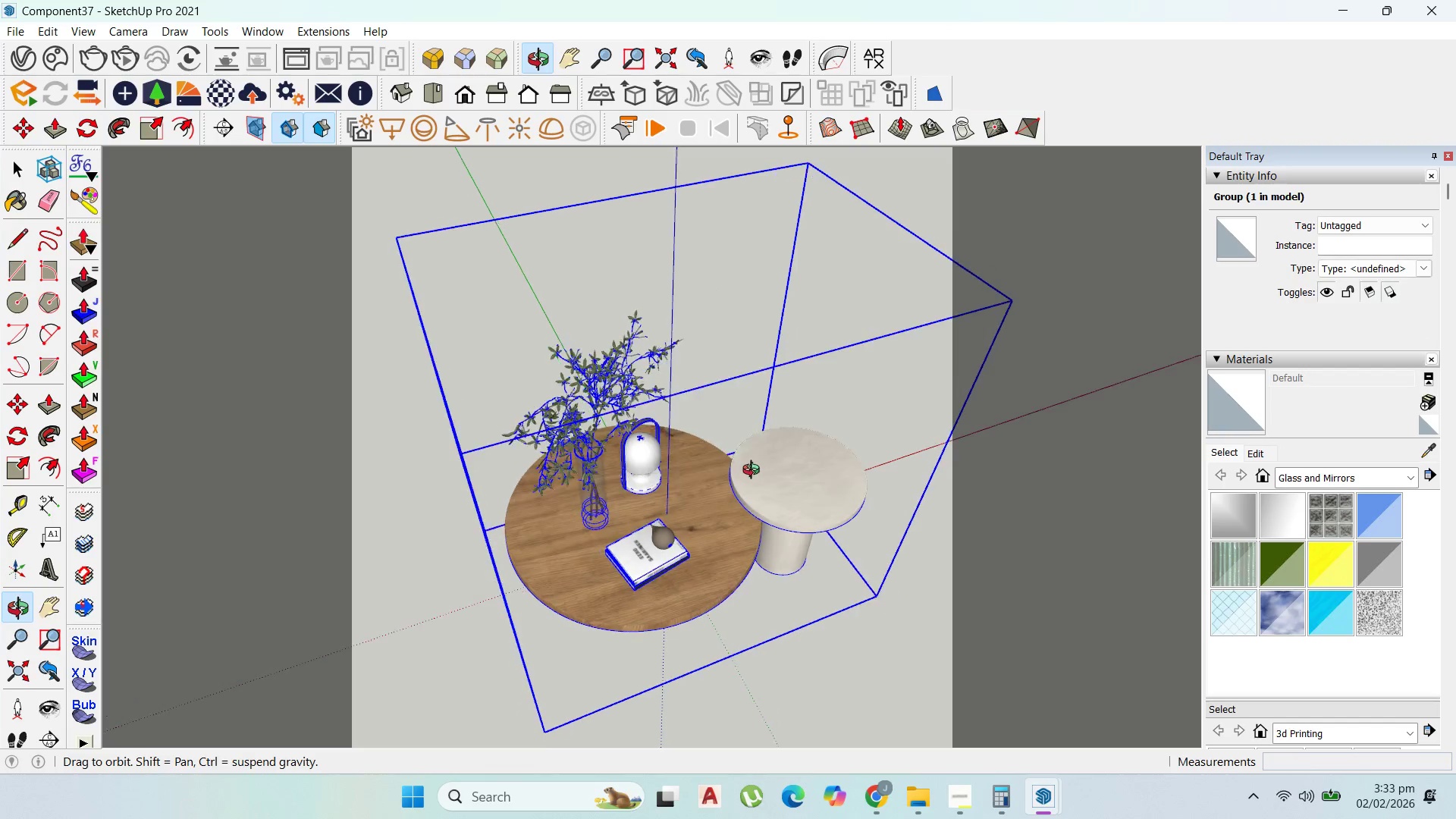 
key(Control+C)
 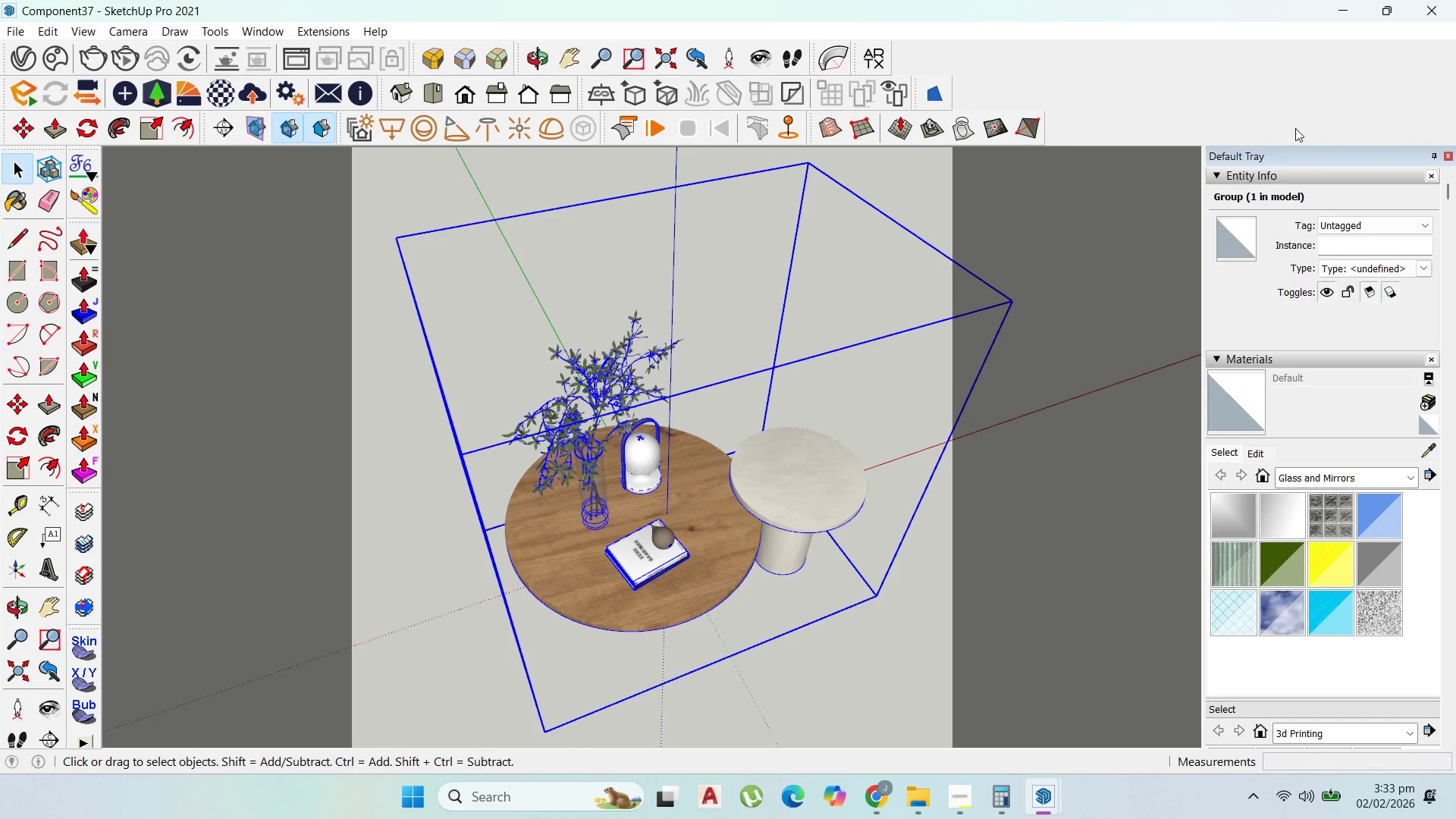 
left_click([1335, 2])
 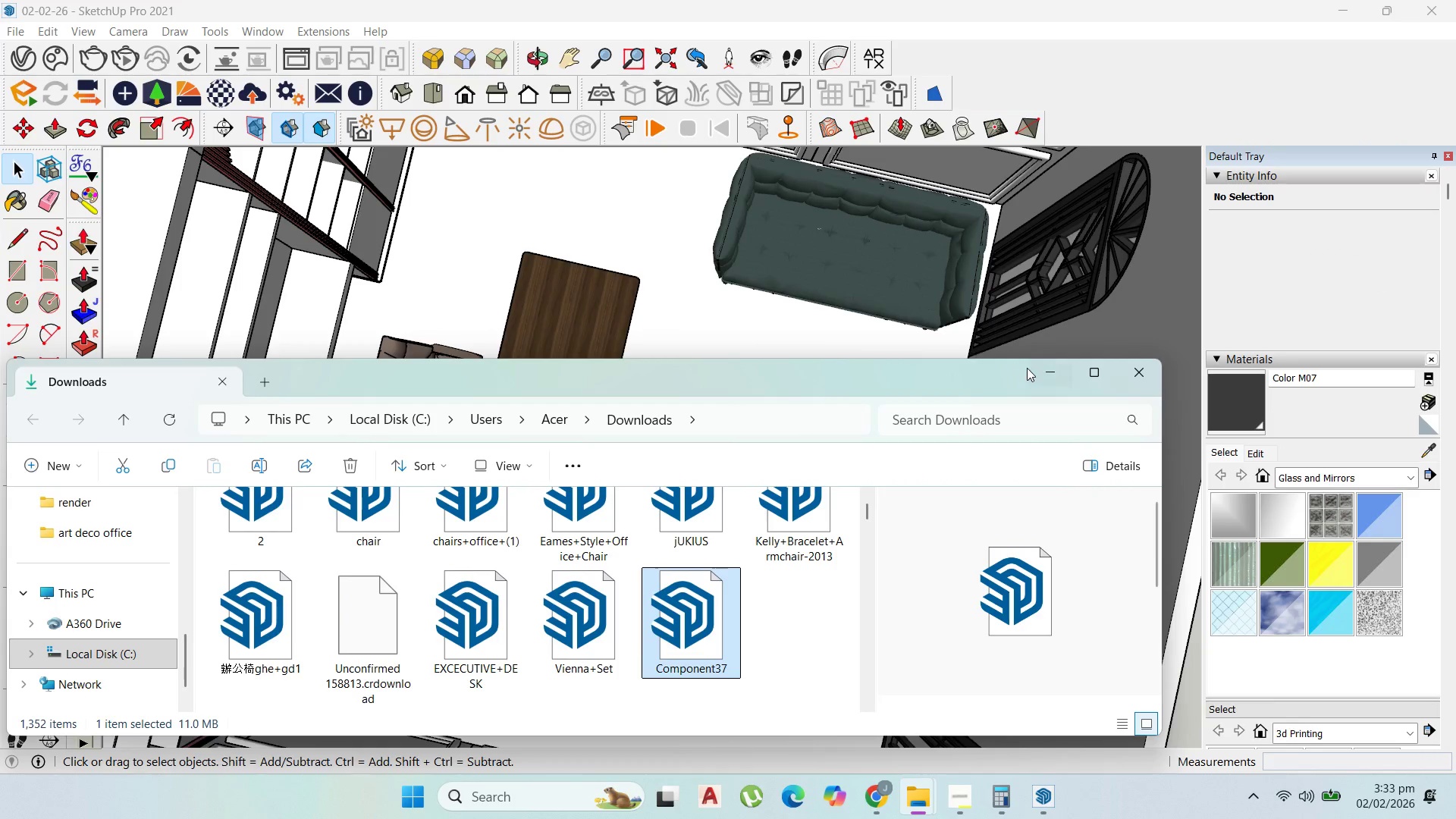 
left_click([1042, 378])
 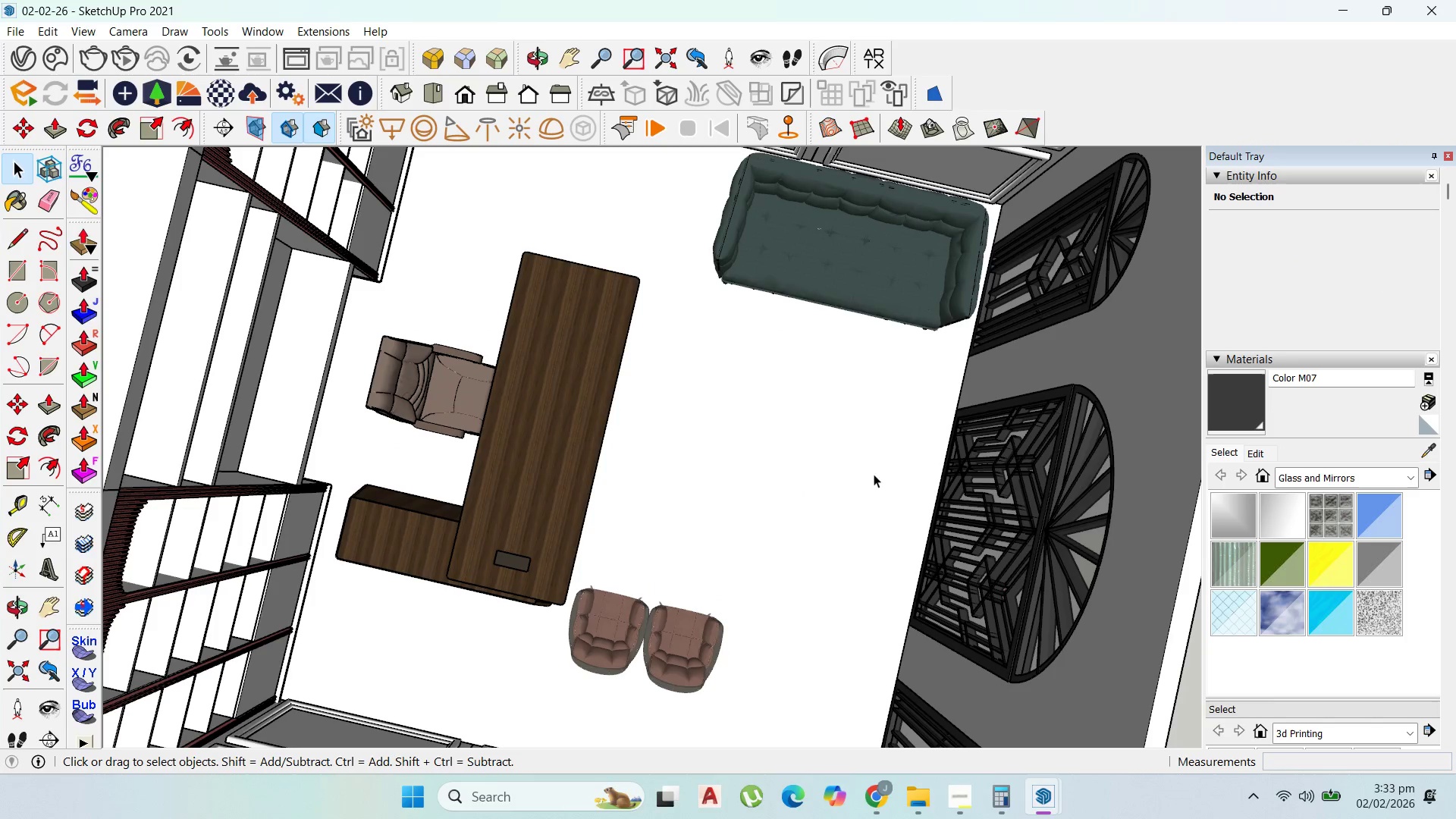 
scroll: coordinate [873, 475], scroll_direction: down, amount: 3.0
 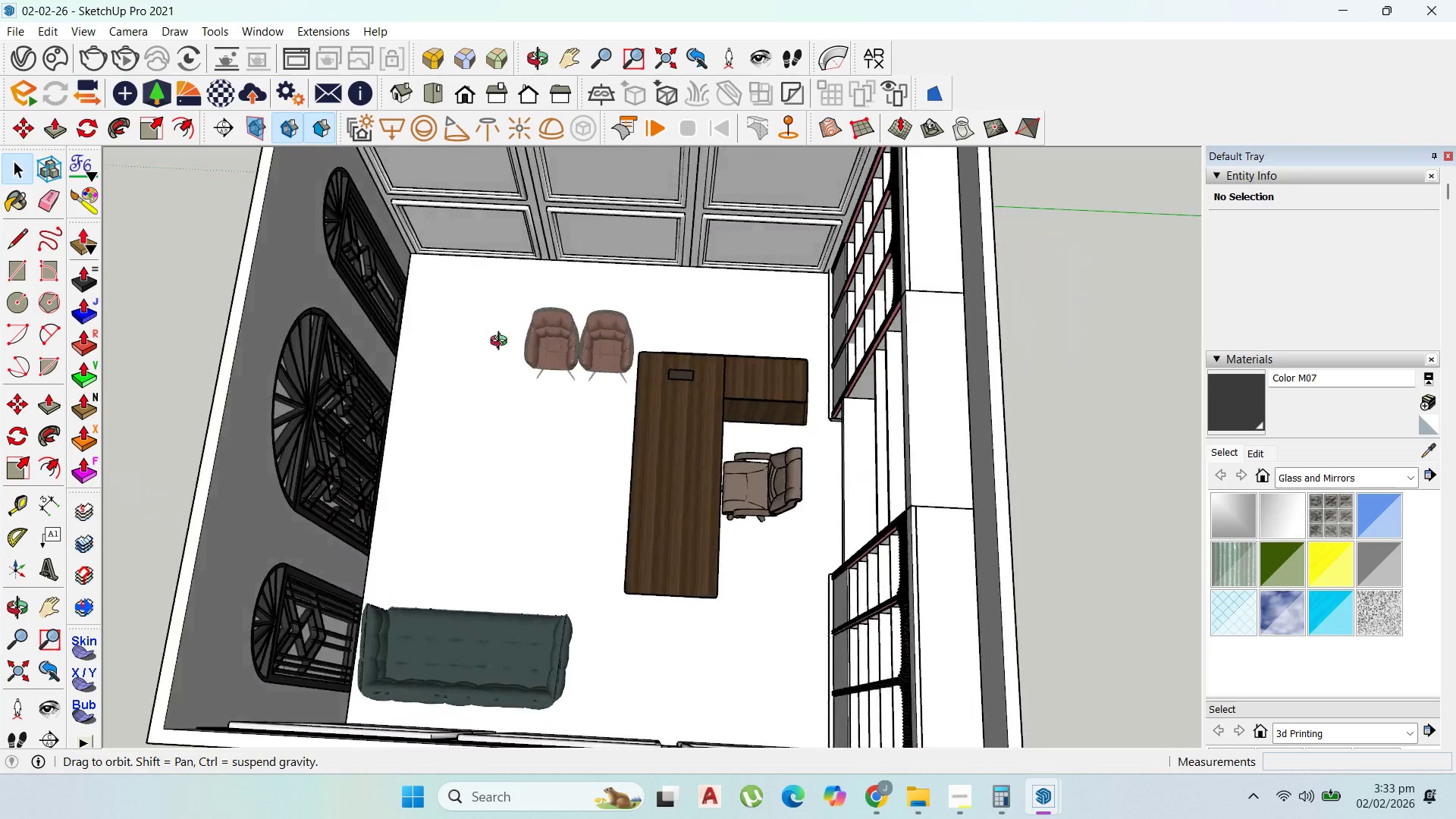 
scroll: coordinate [644, 519], scroll_direction: up, amount: 4.0
 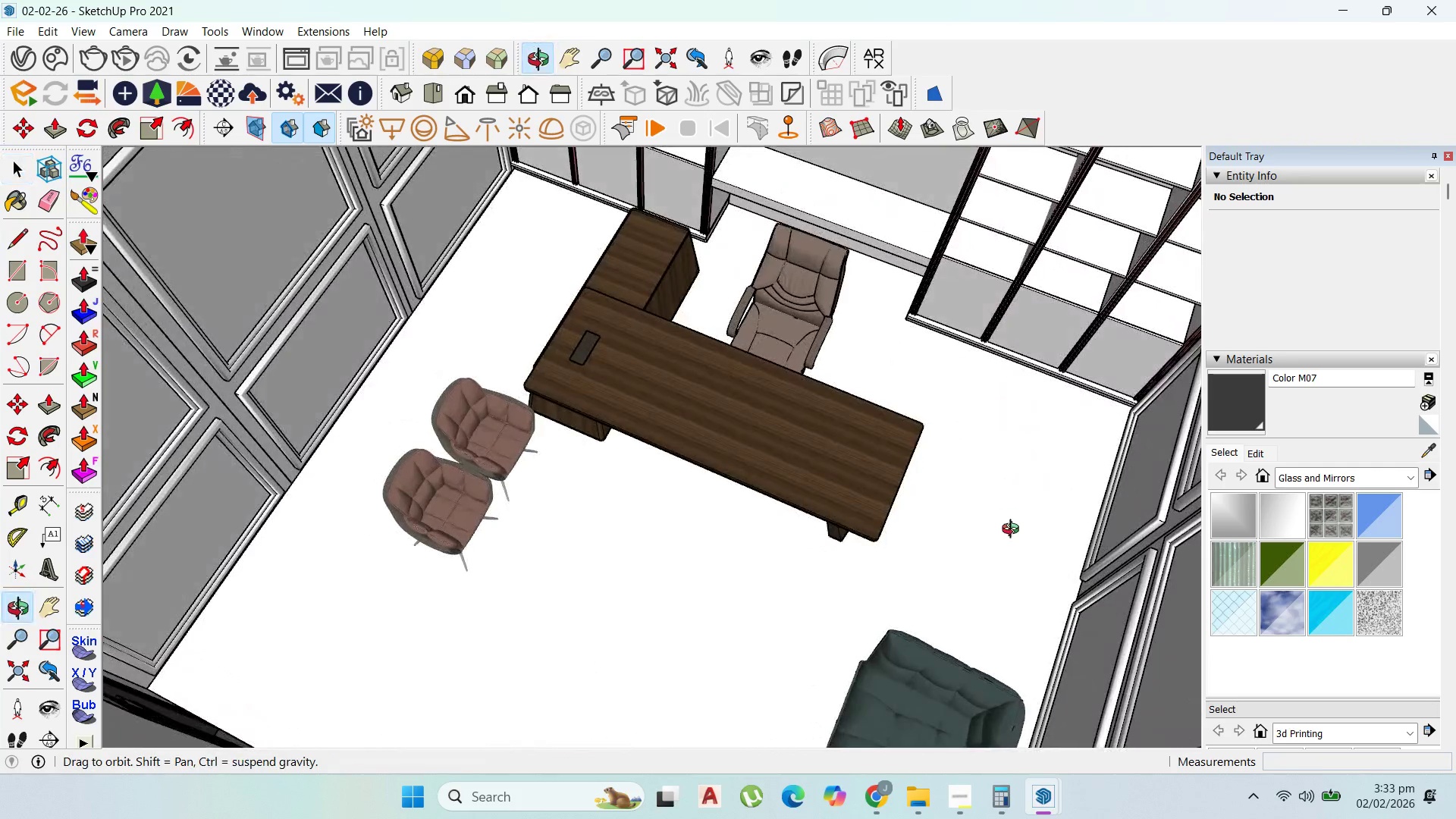 
scroll: coordinate [997, 519], scroll_direction: down, amount: 4.0
 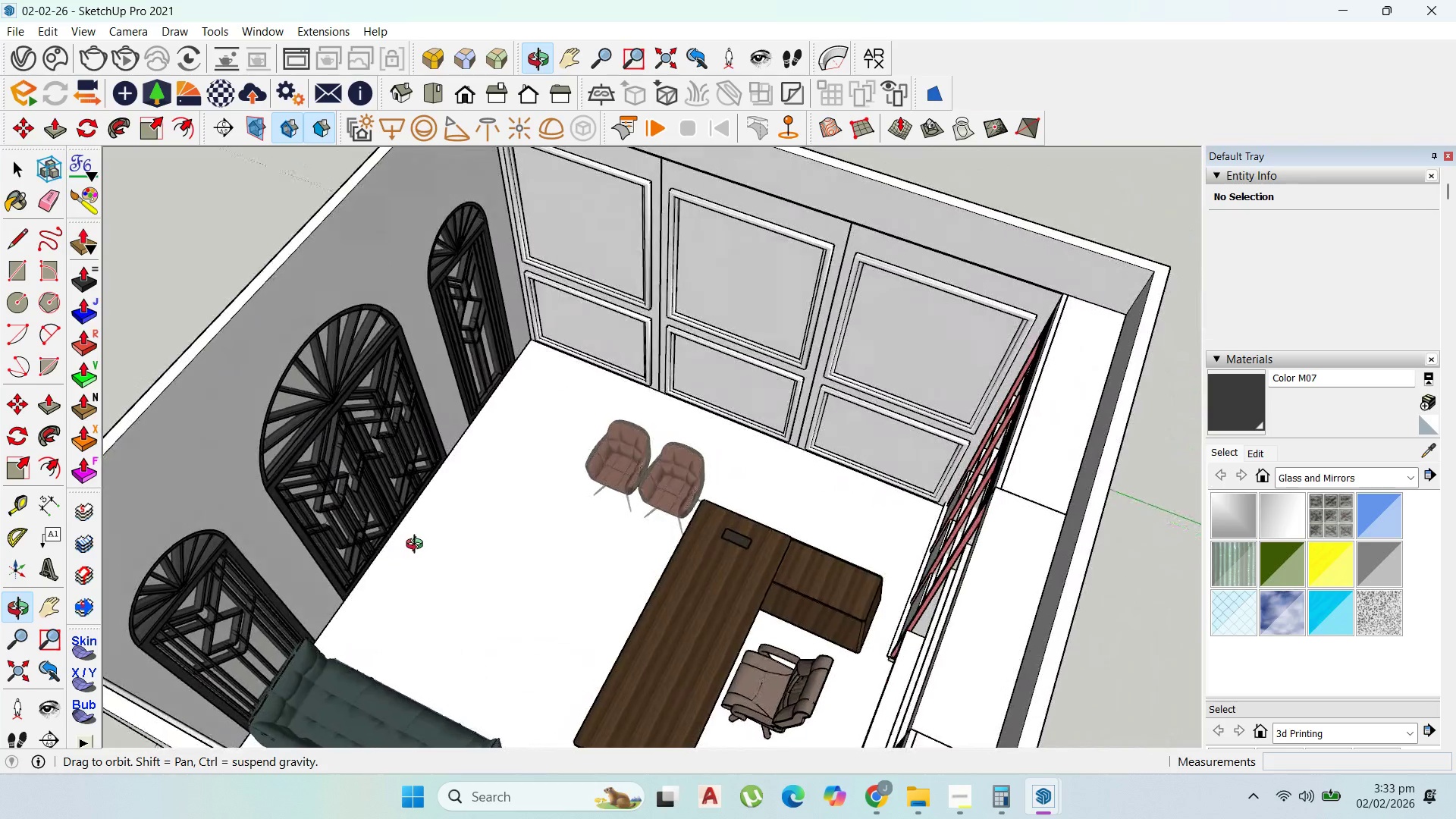 
scroll: coordinate [506, 438], scroll_direction: up, amount: 3.0
 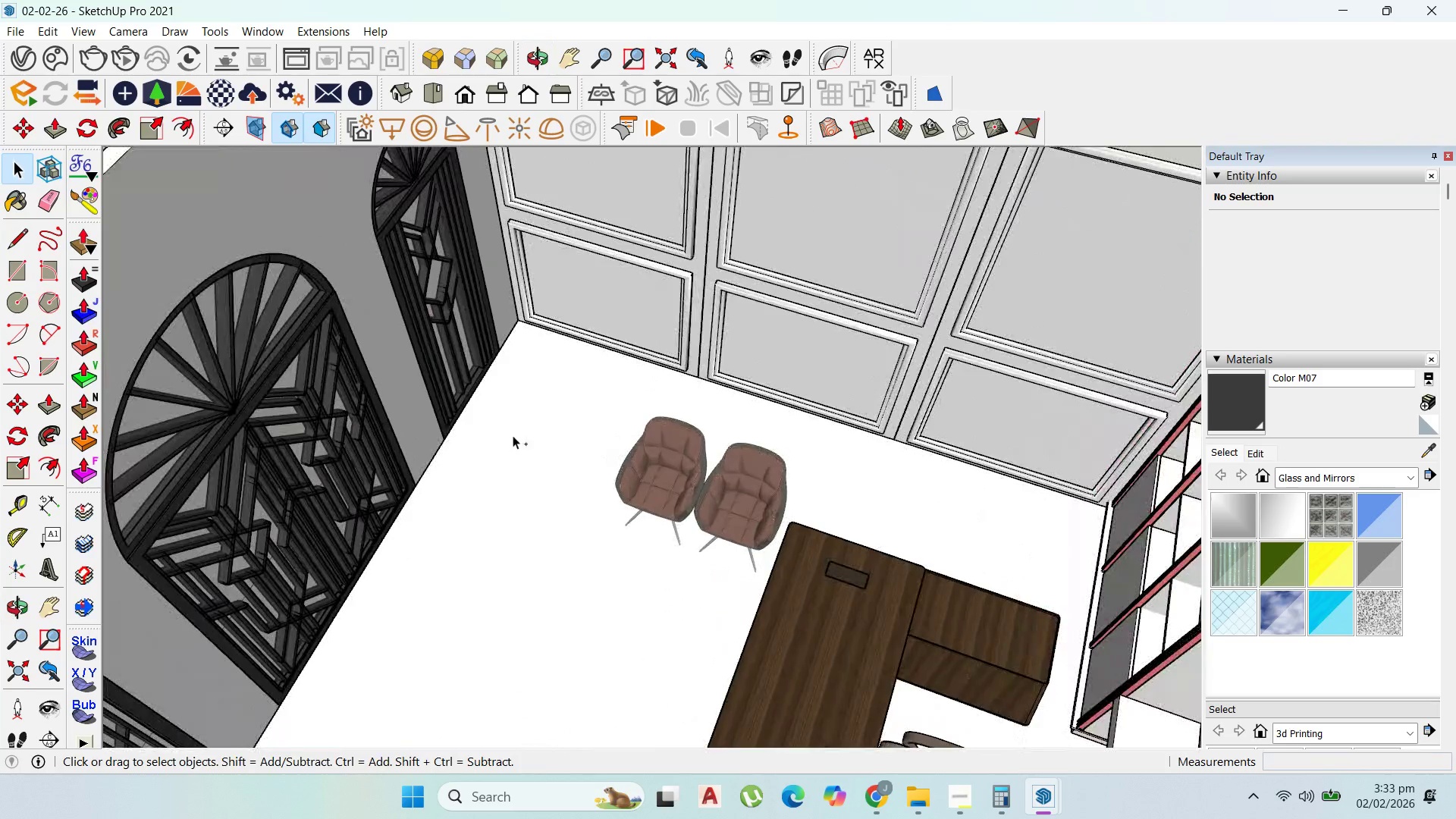 
key(Control+C)
 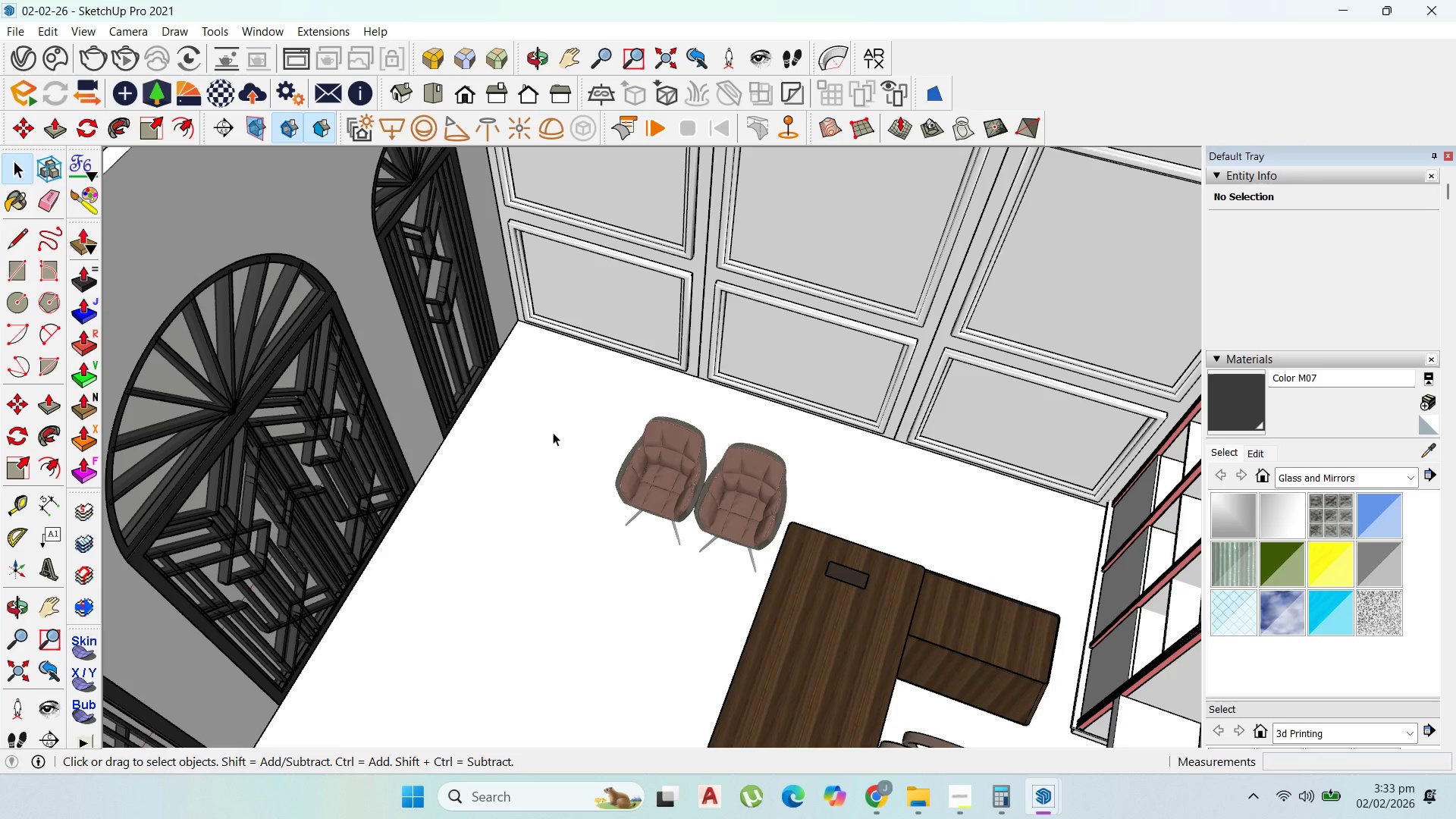 
wait(24.69)
 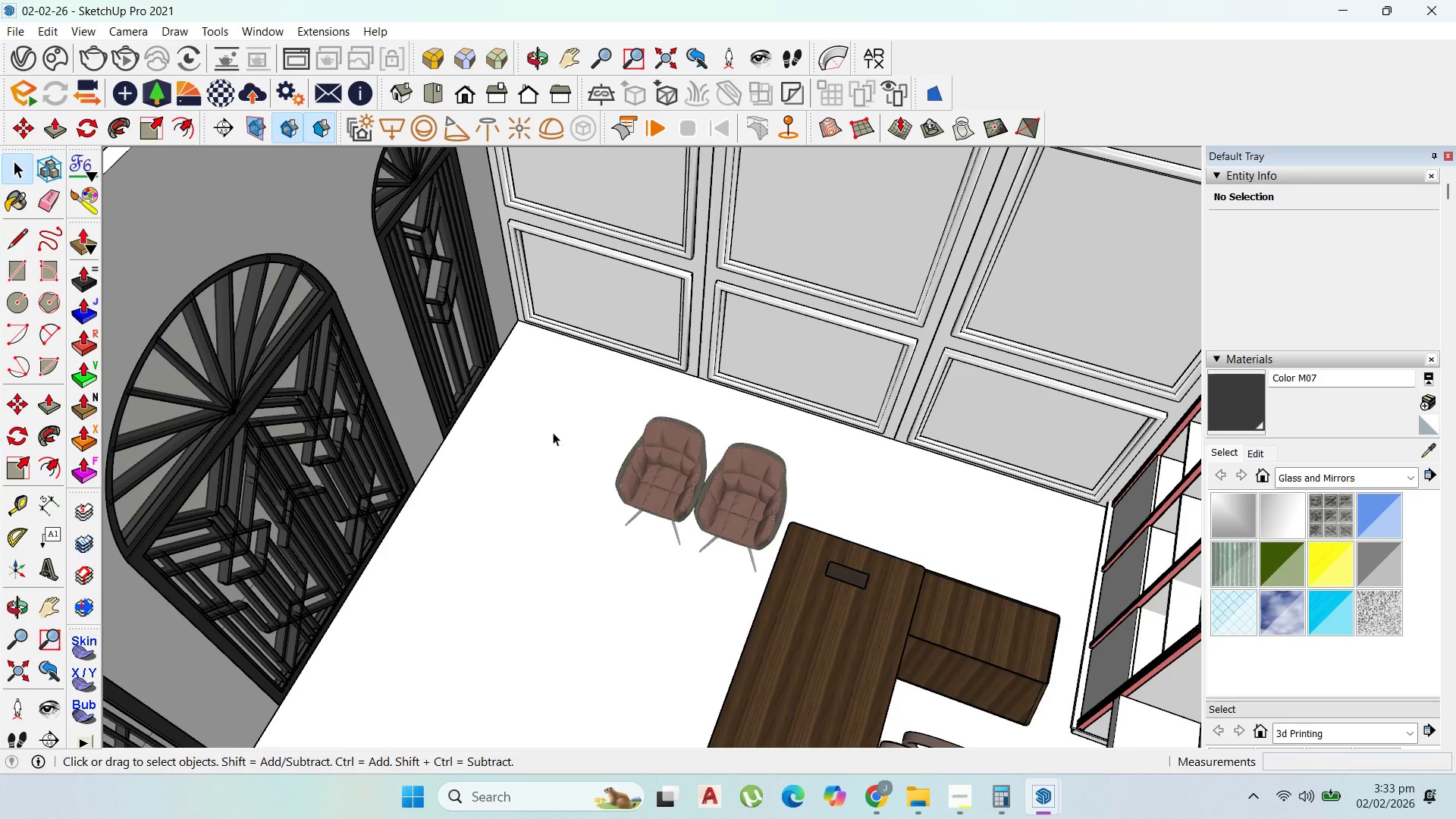 
left_click([537, 451])
 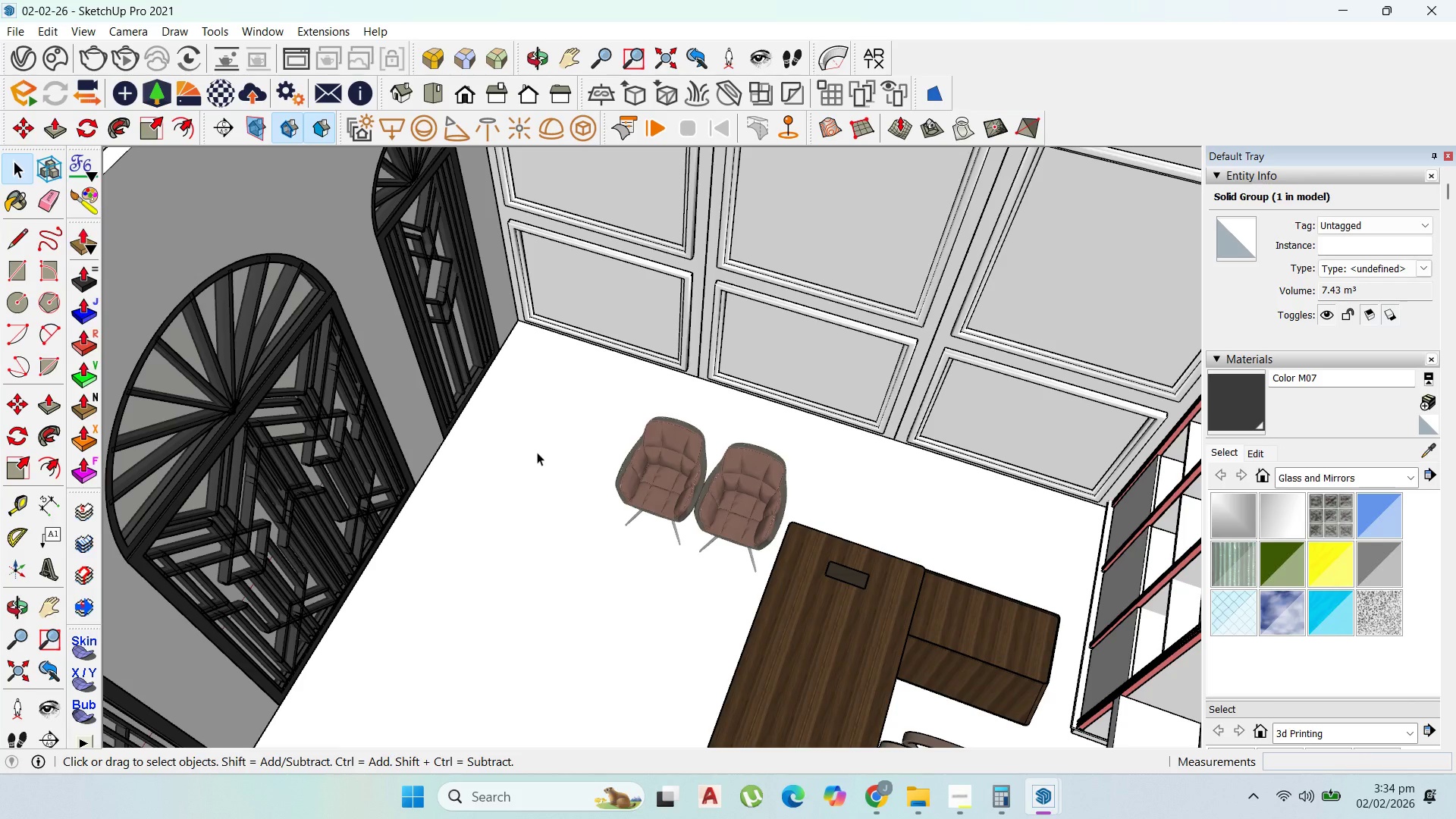 
wait(36.59)
 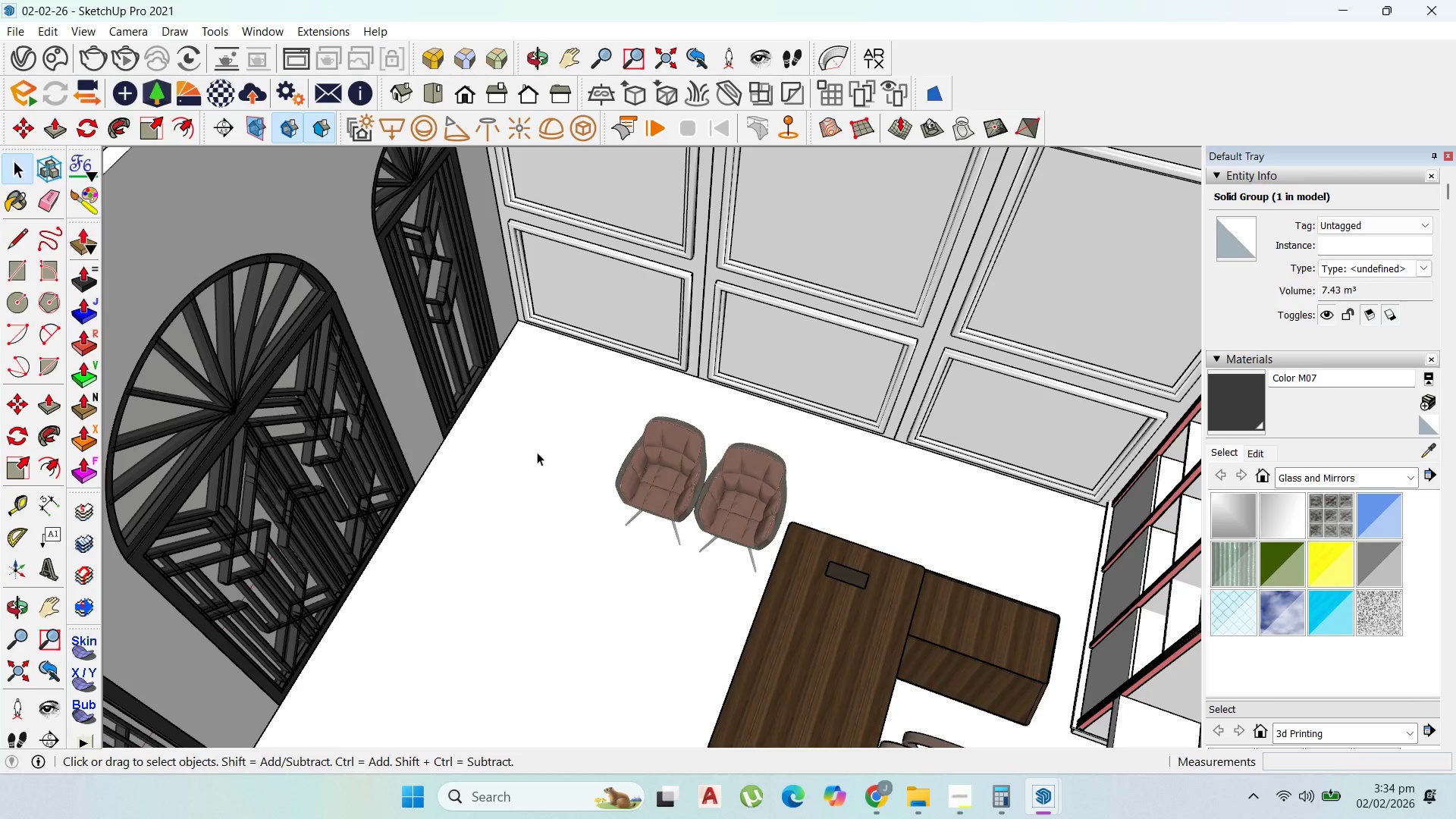 
scroll: coordinate [650, 472], scroll_direction: down, amount: 7.0
 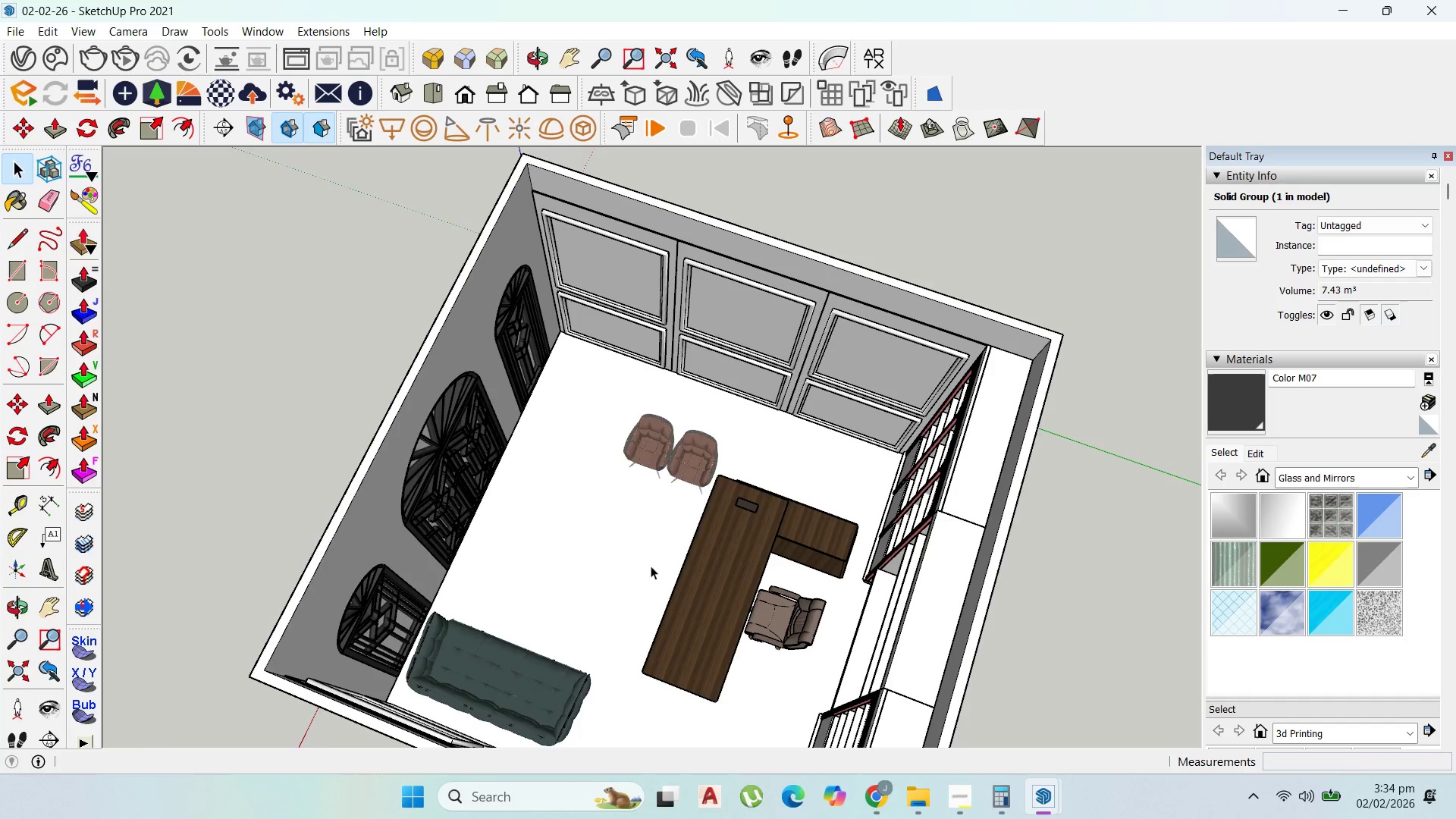 
key(Control+V)
 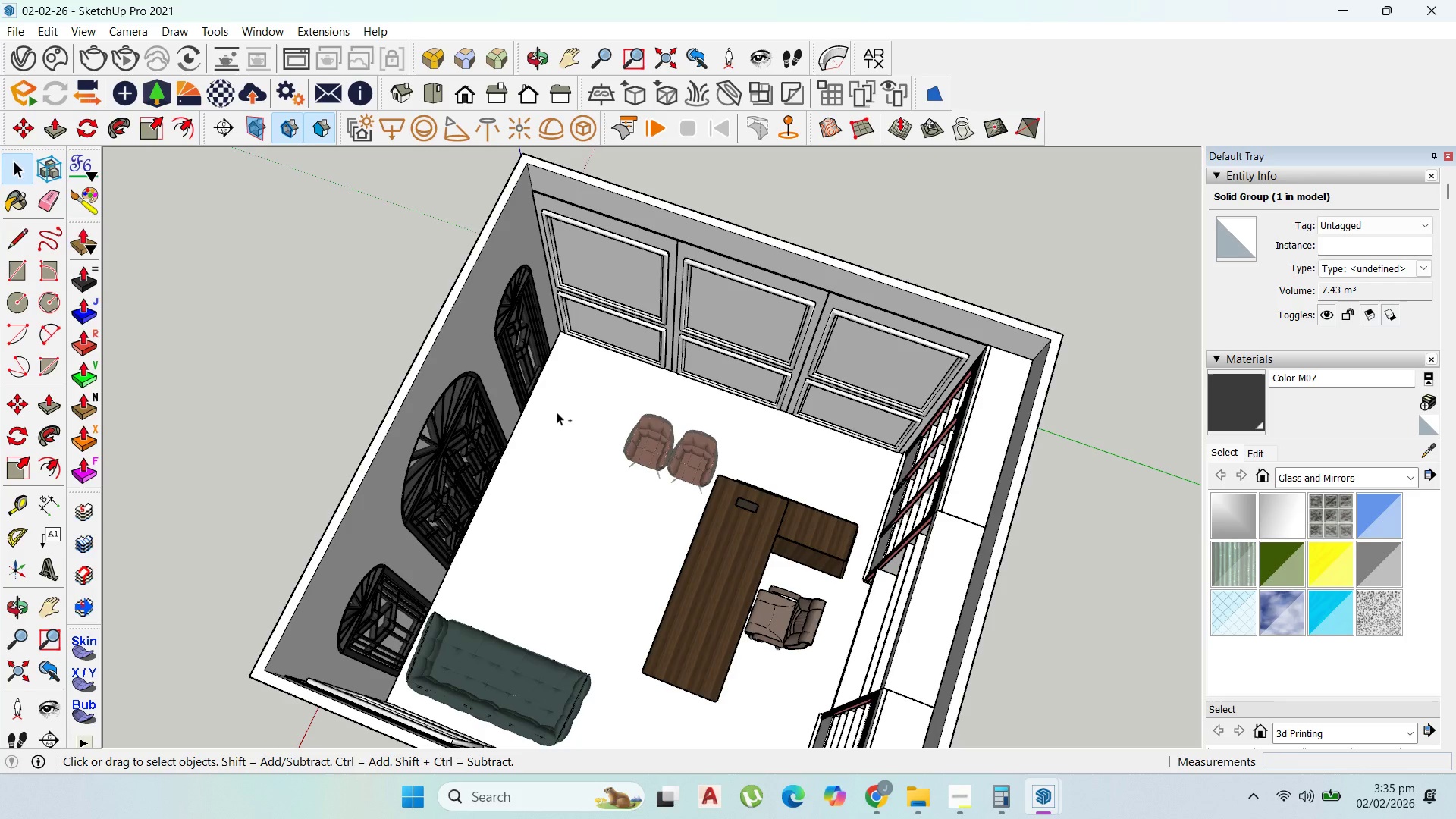 
wait(31.12)
 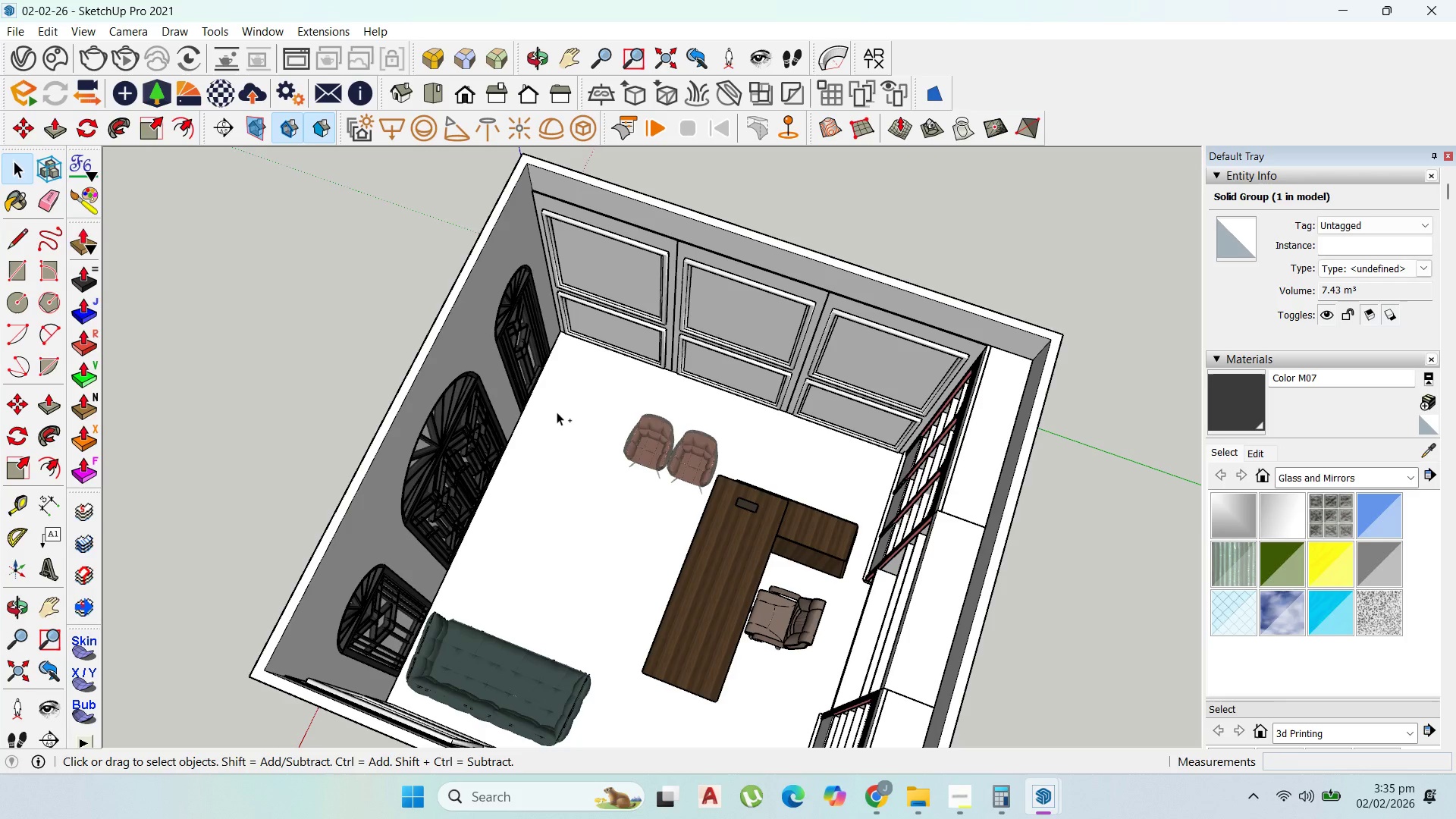 
scroll: coordinate [565, 433], scroll_direction: down, amount: 1.0
 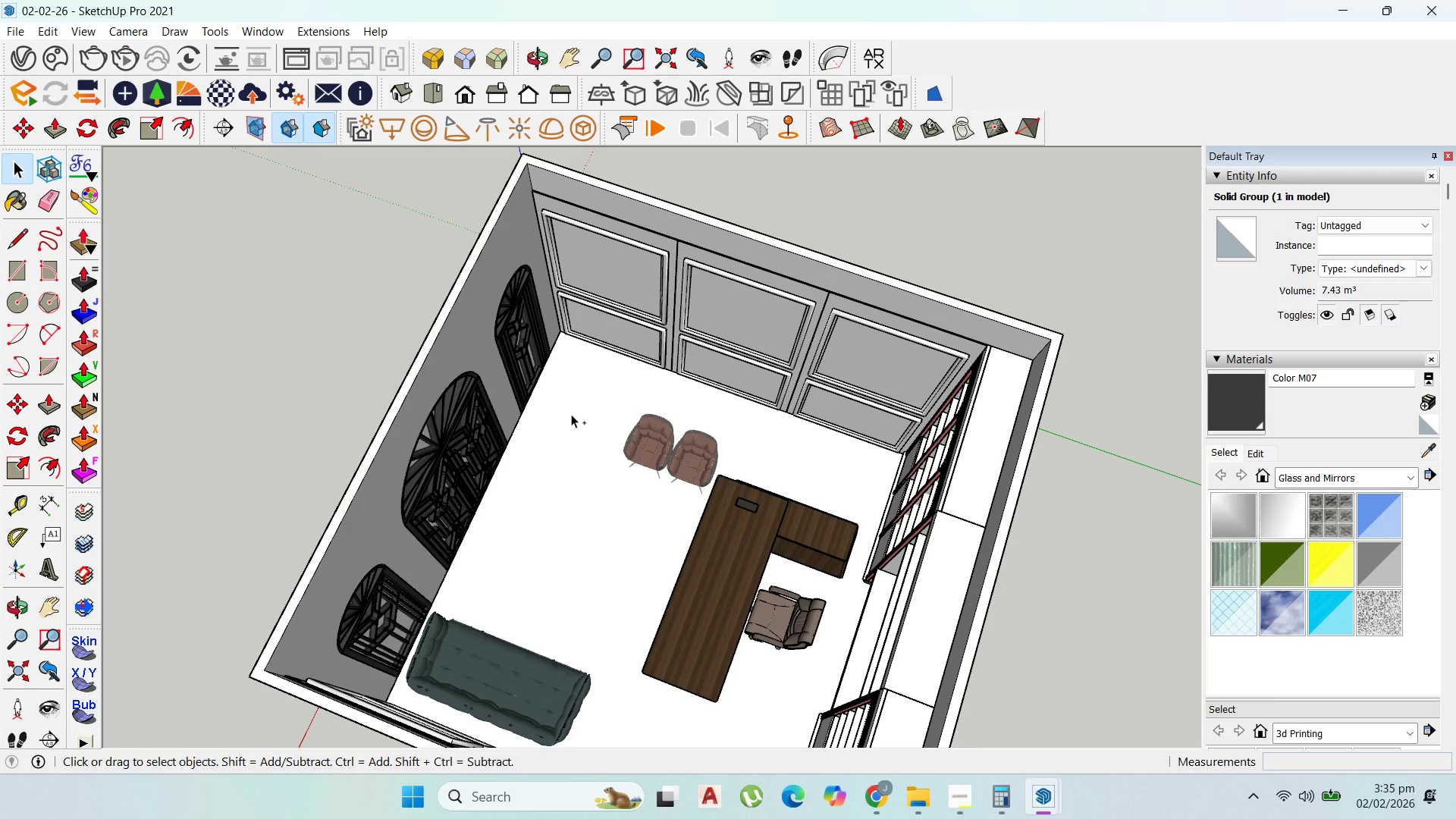 
wait(10.99)
 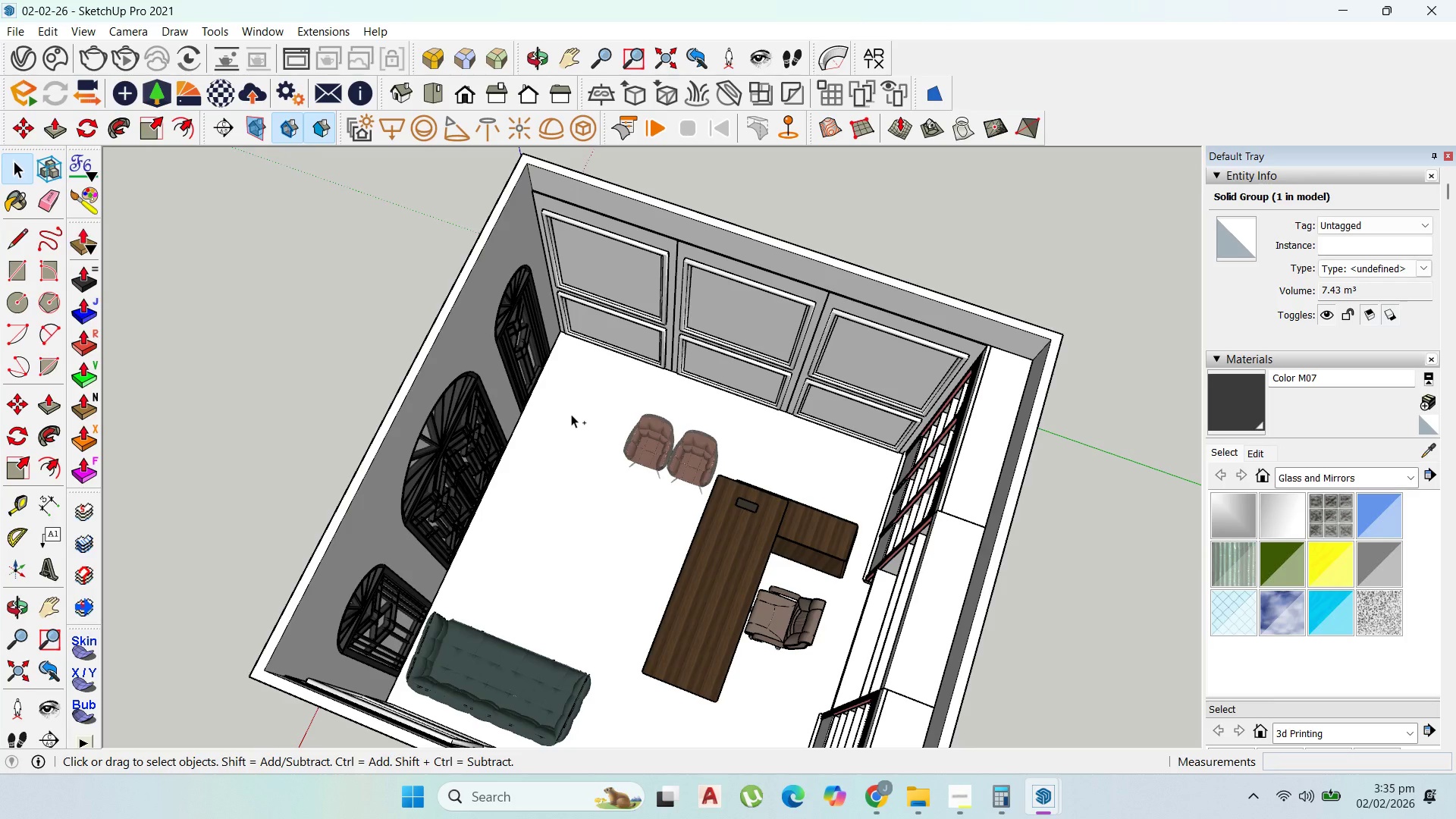 
left_click_drag(start_coordinate=[565, 410], to_coordinate=[604, 431])
 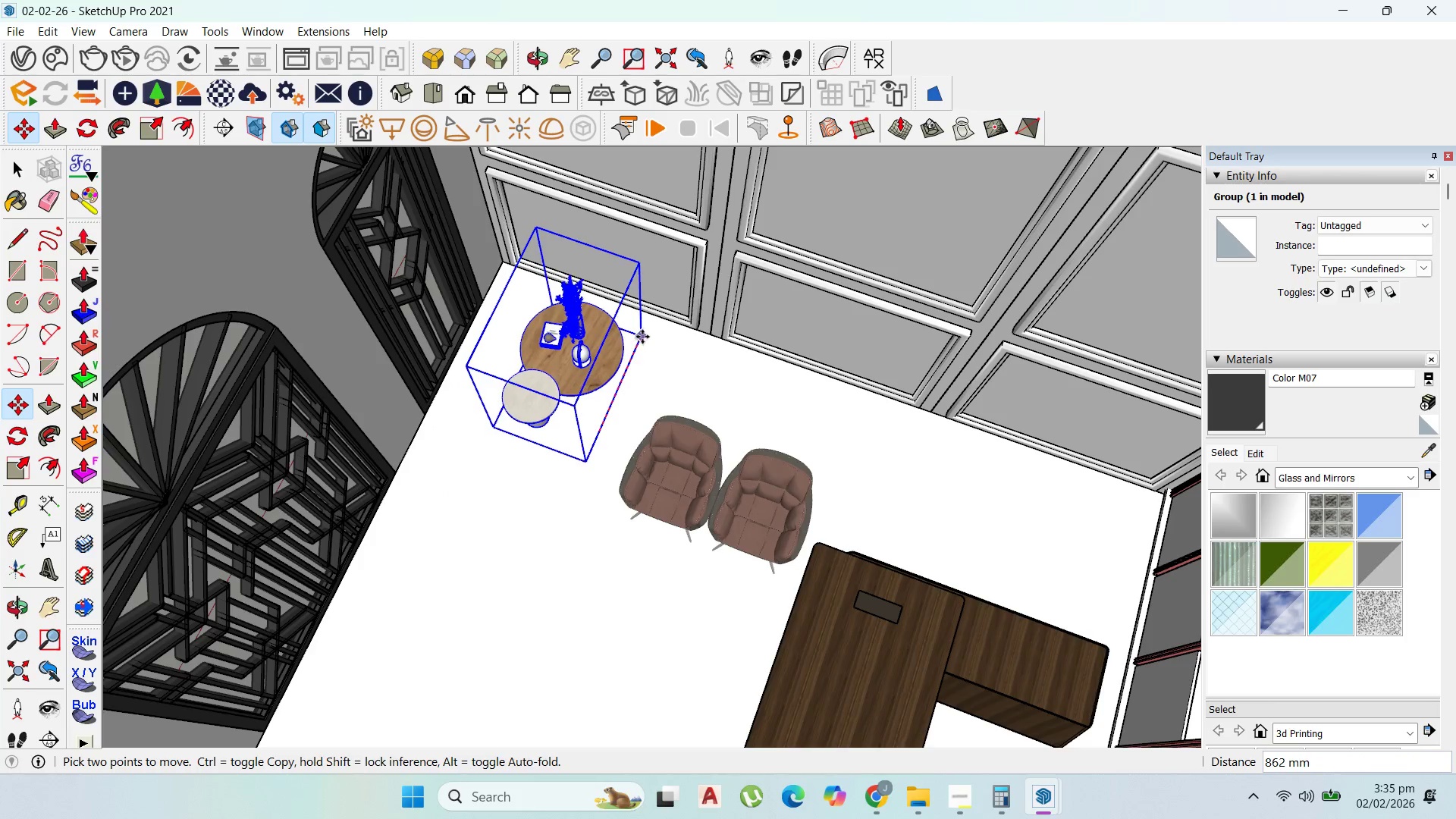 
scroll: coordinate [614, 429], scroll_direction: up, amount: 8.0
 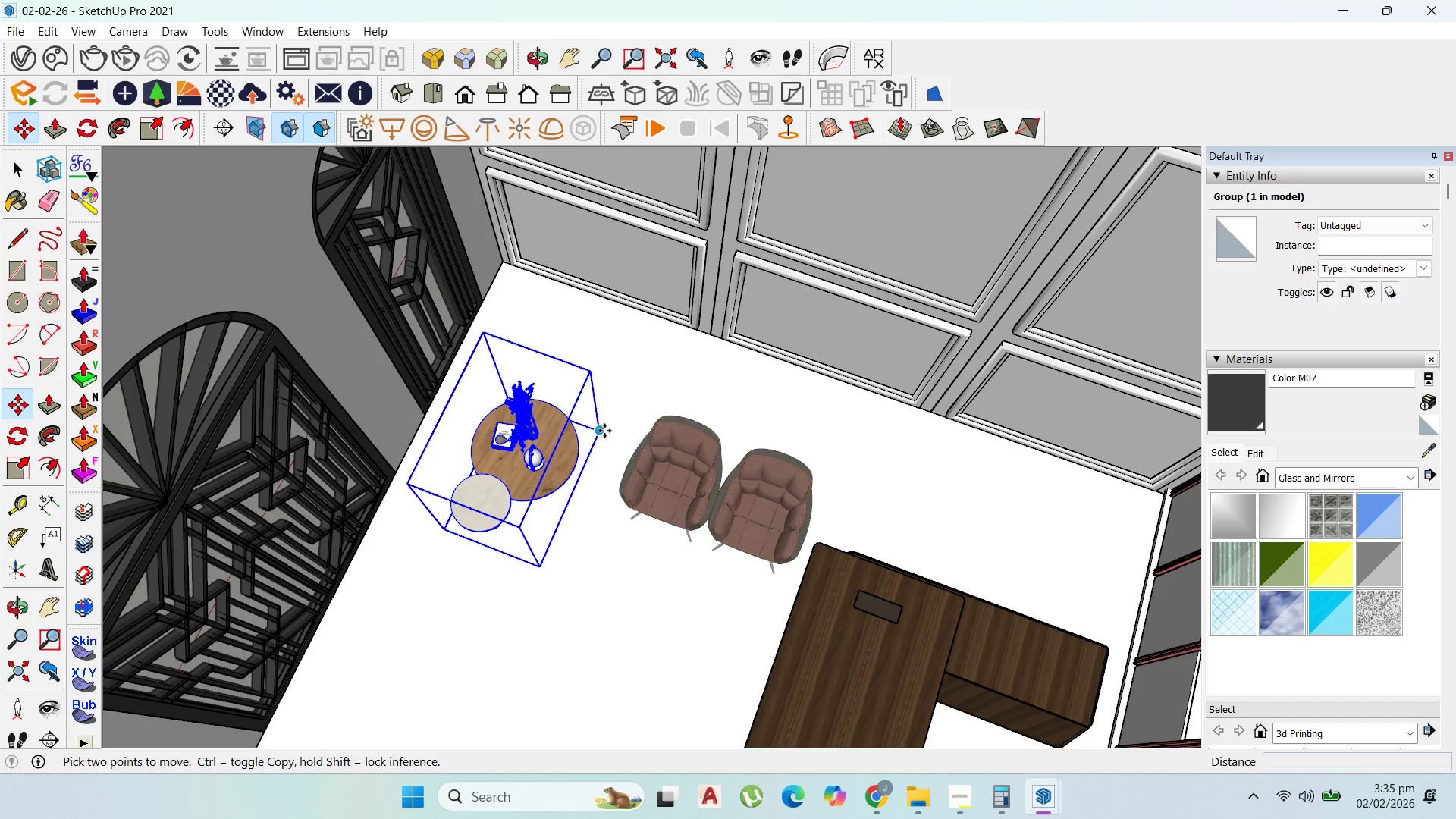 
left_click([604, 431])
 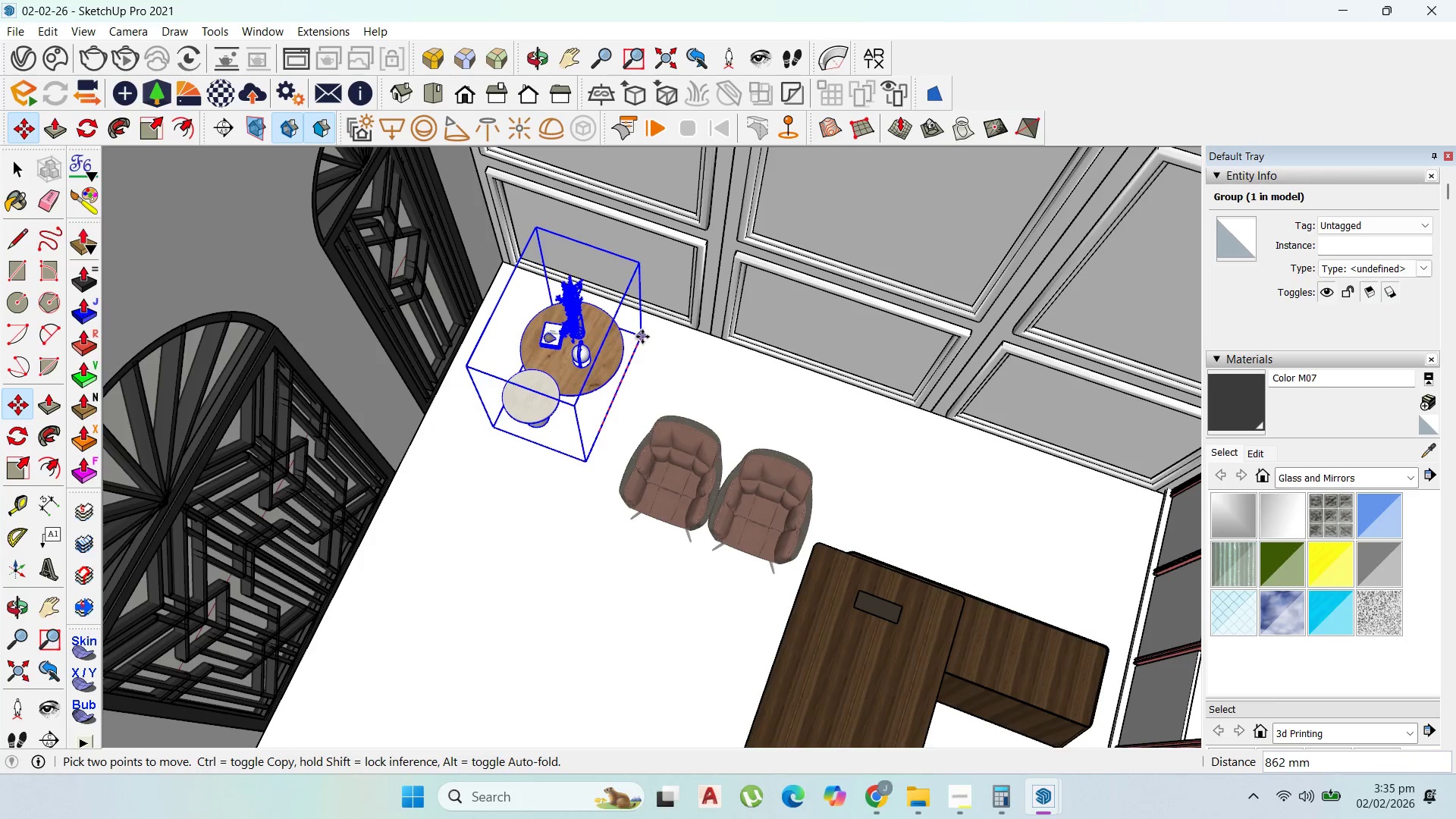 
left_click([642, 337])
 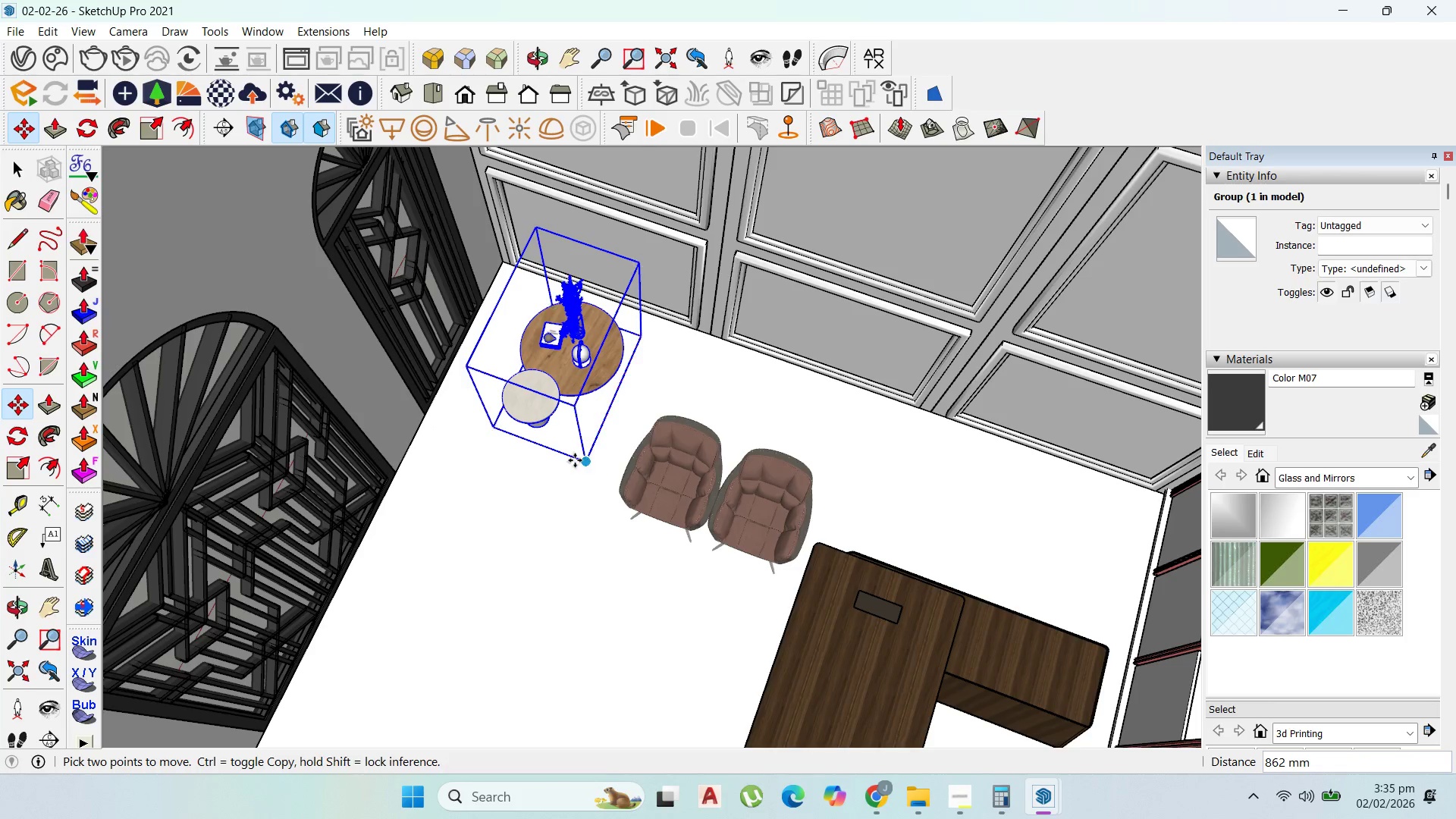 
scroll: coordinate [574, 457], scroll_direction: up, amount: 4.0
 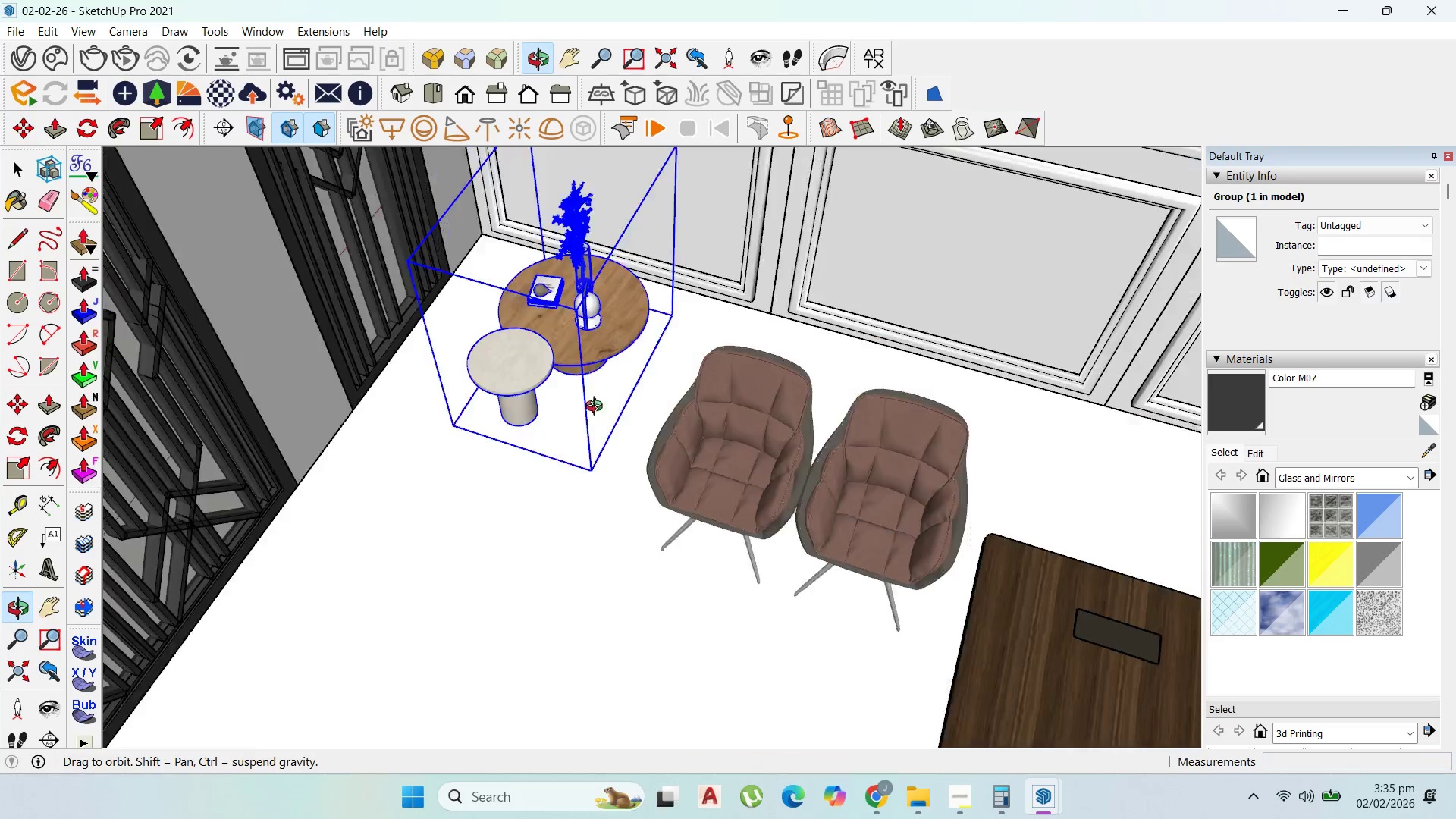 
scroll: coordinate [624, 470], scroll_direction: down, amount: 8.0
 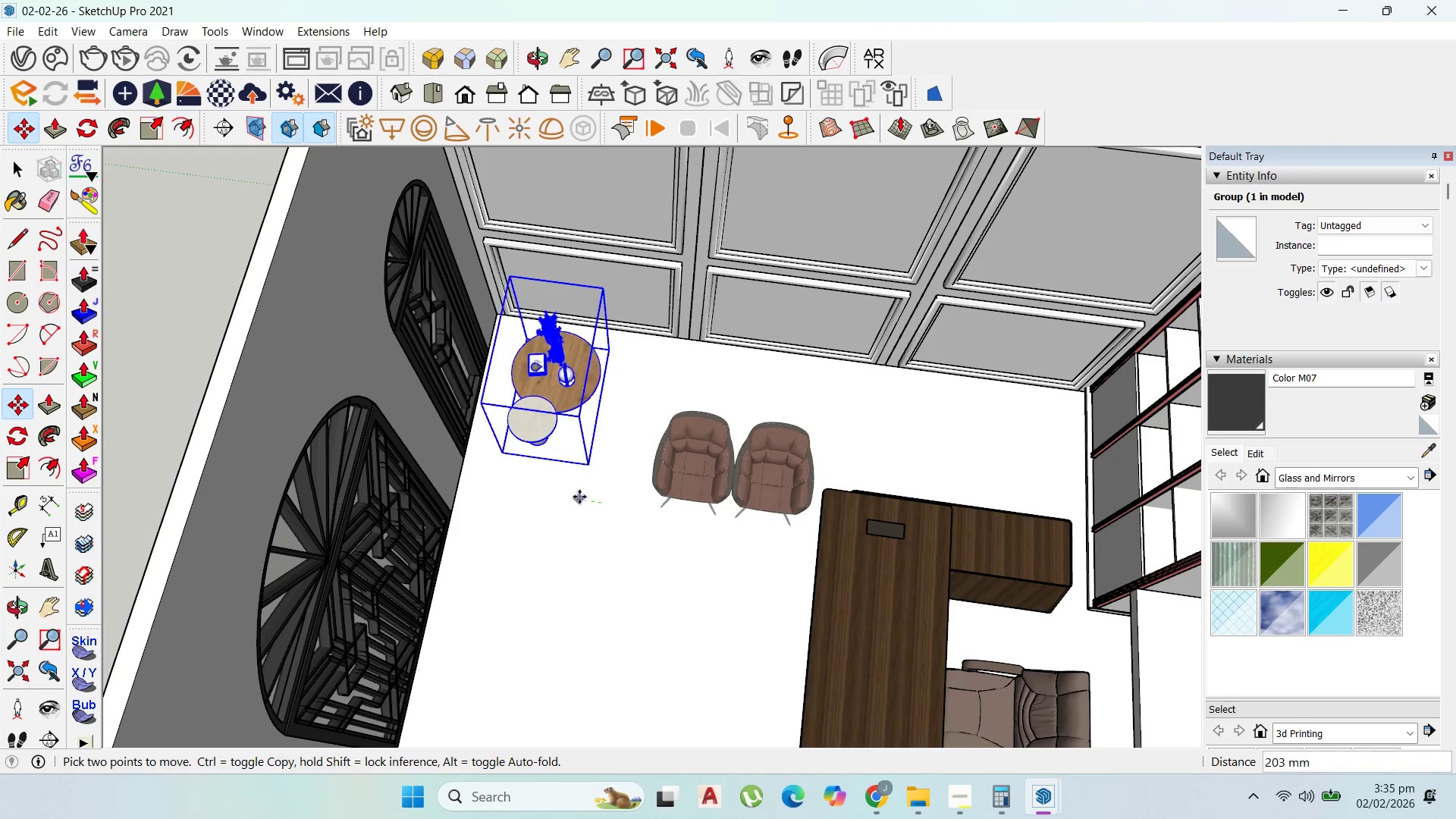 
left_click([579, 496])